 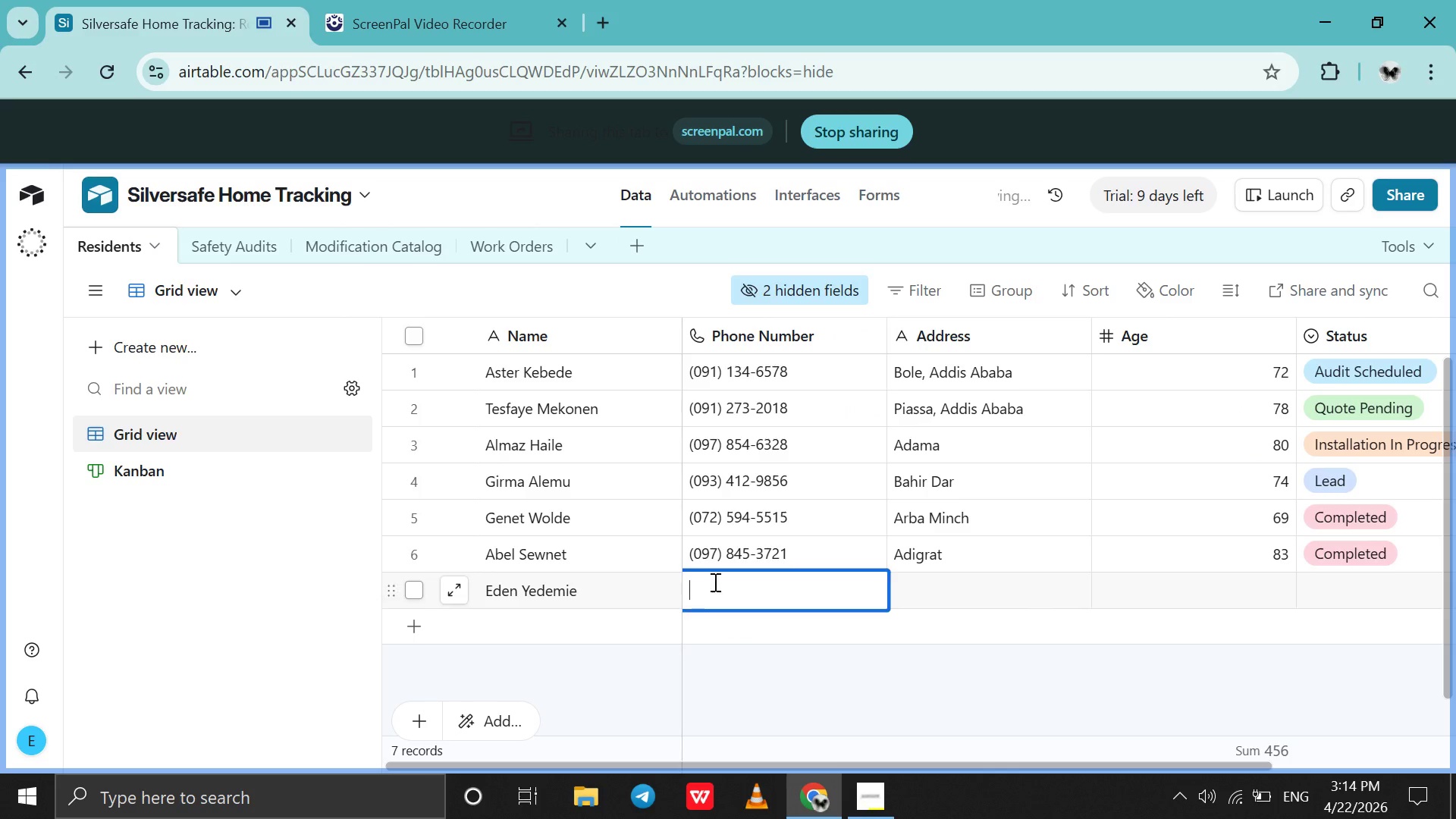 
triple_click([714, 582])
 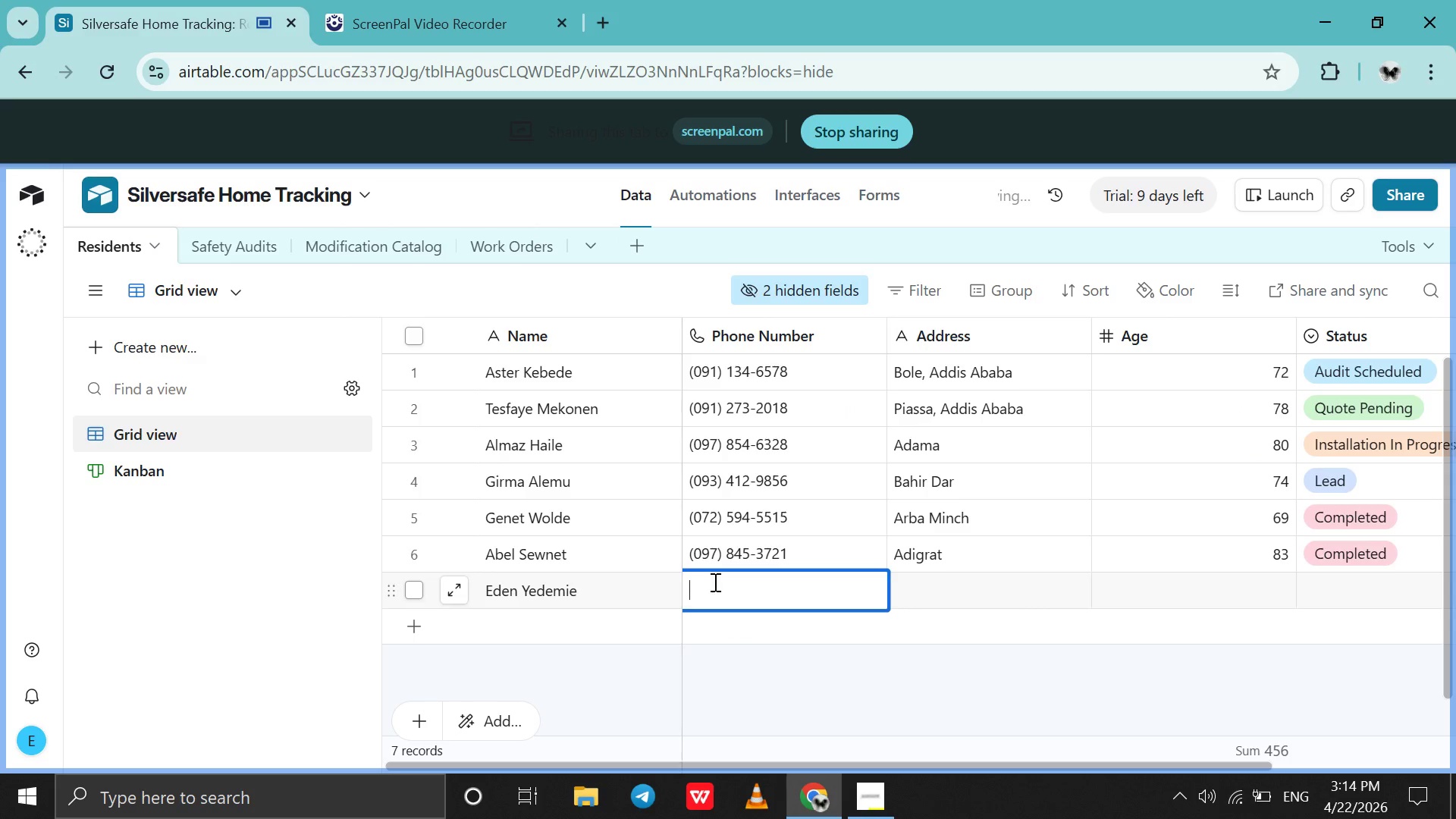 
type(0786351789)
 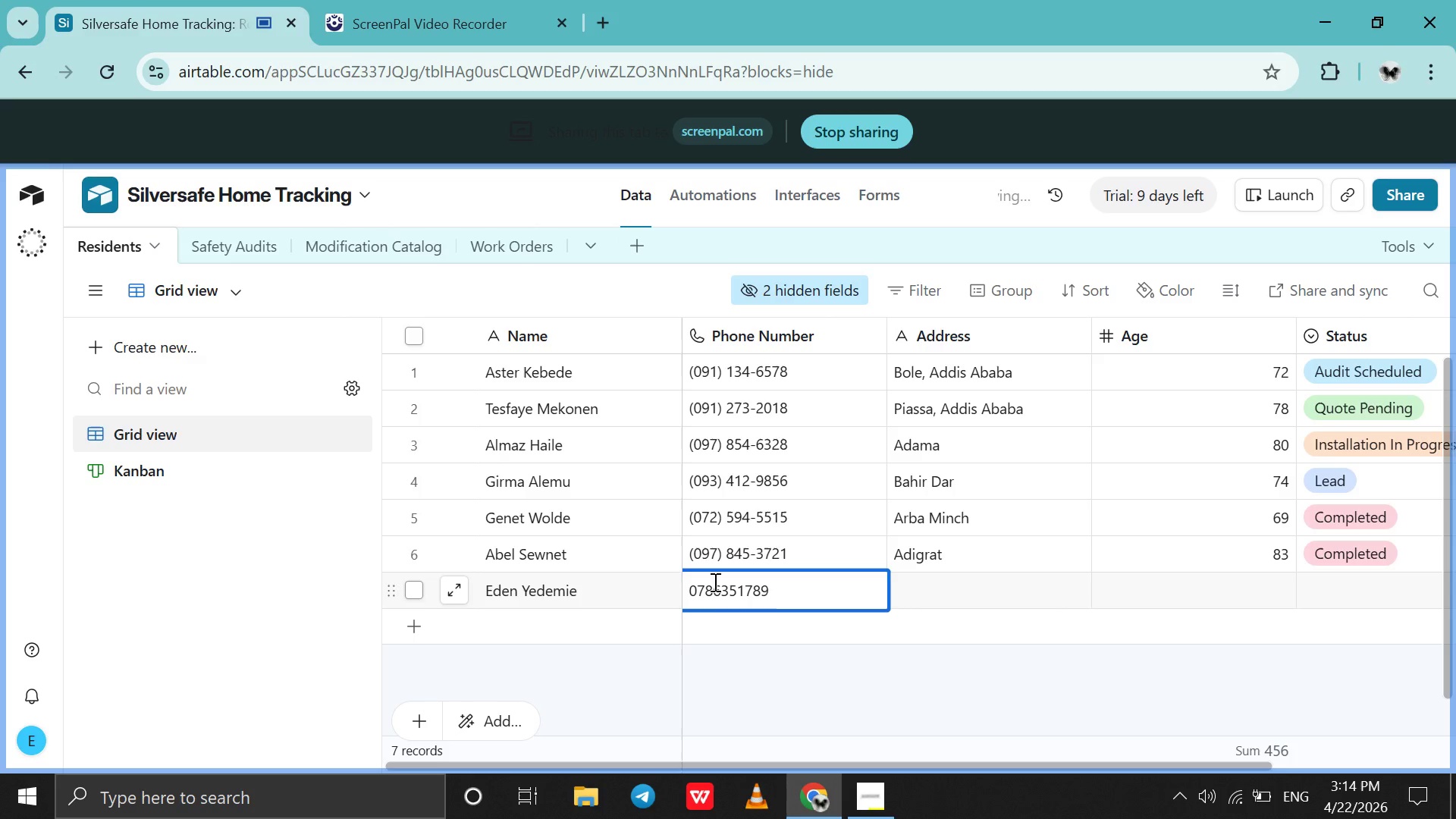 
wait(5.26)
 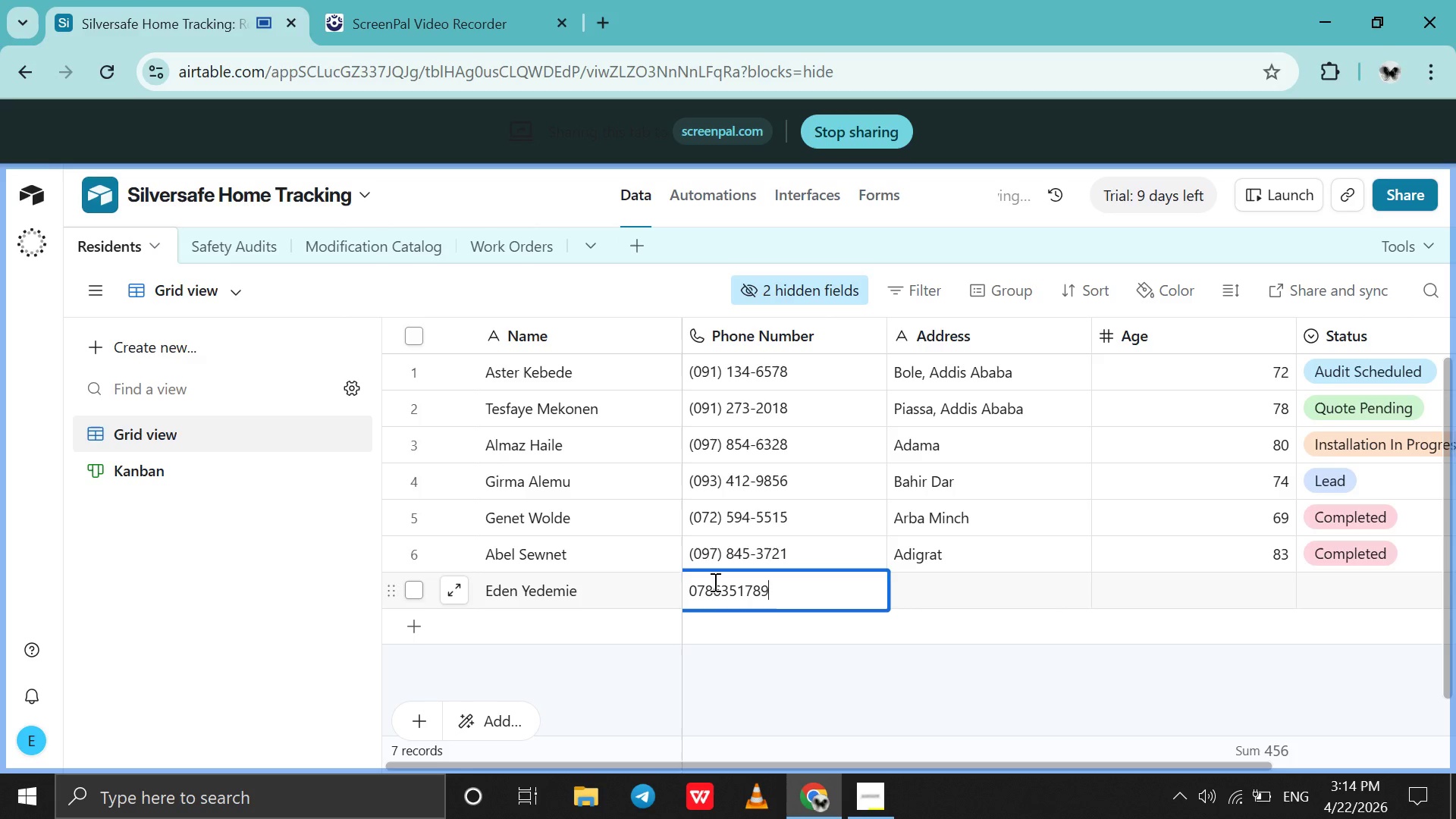 
double_click([945, 584])
 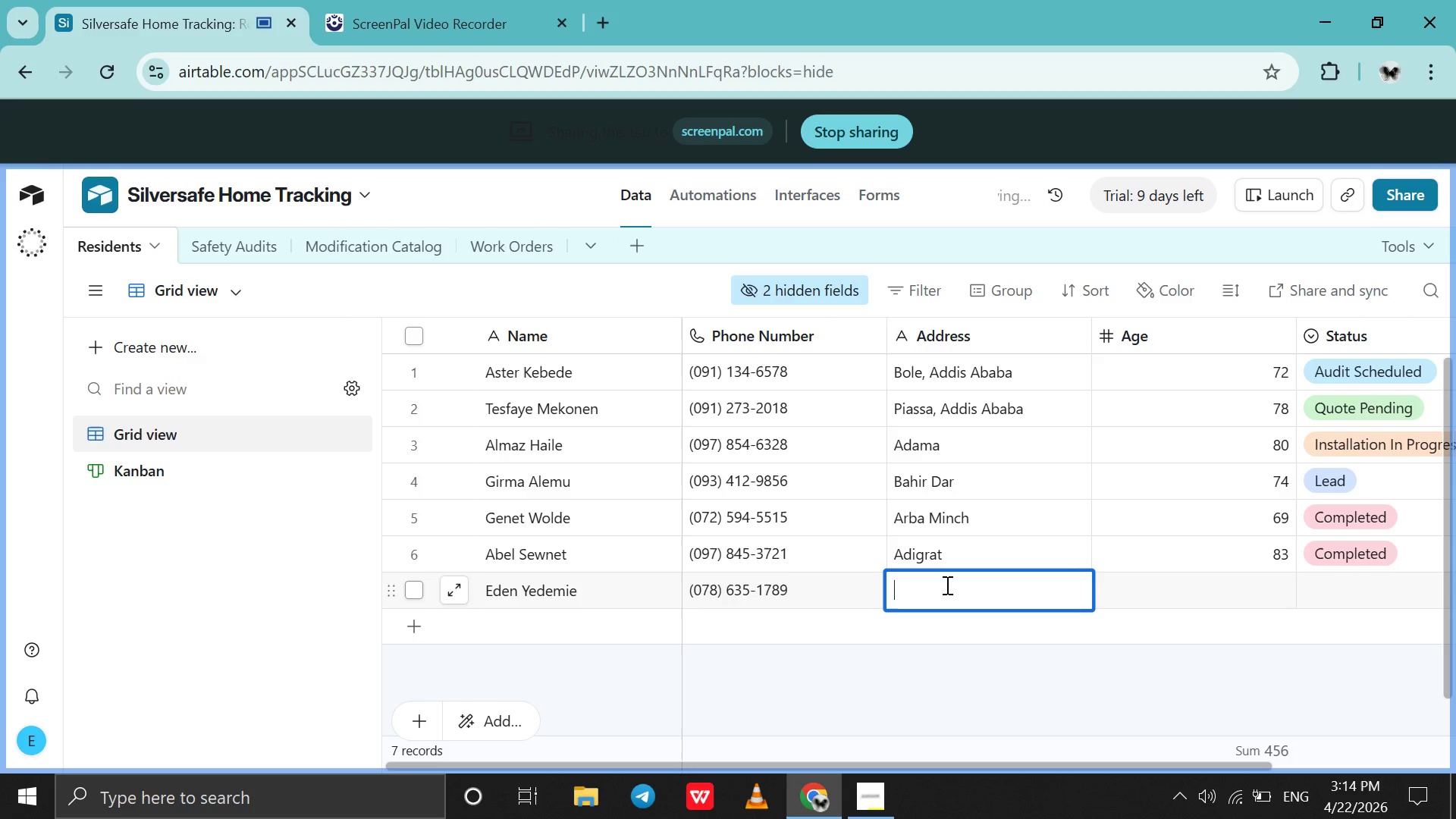 
key(CapsLock)
 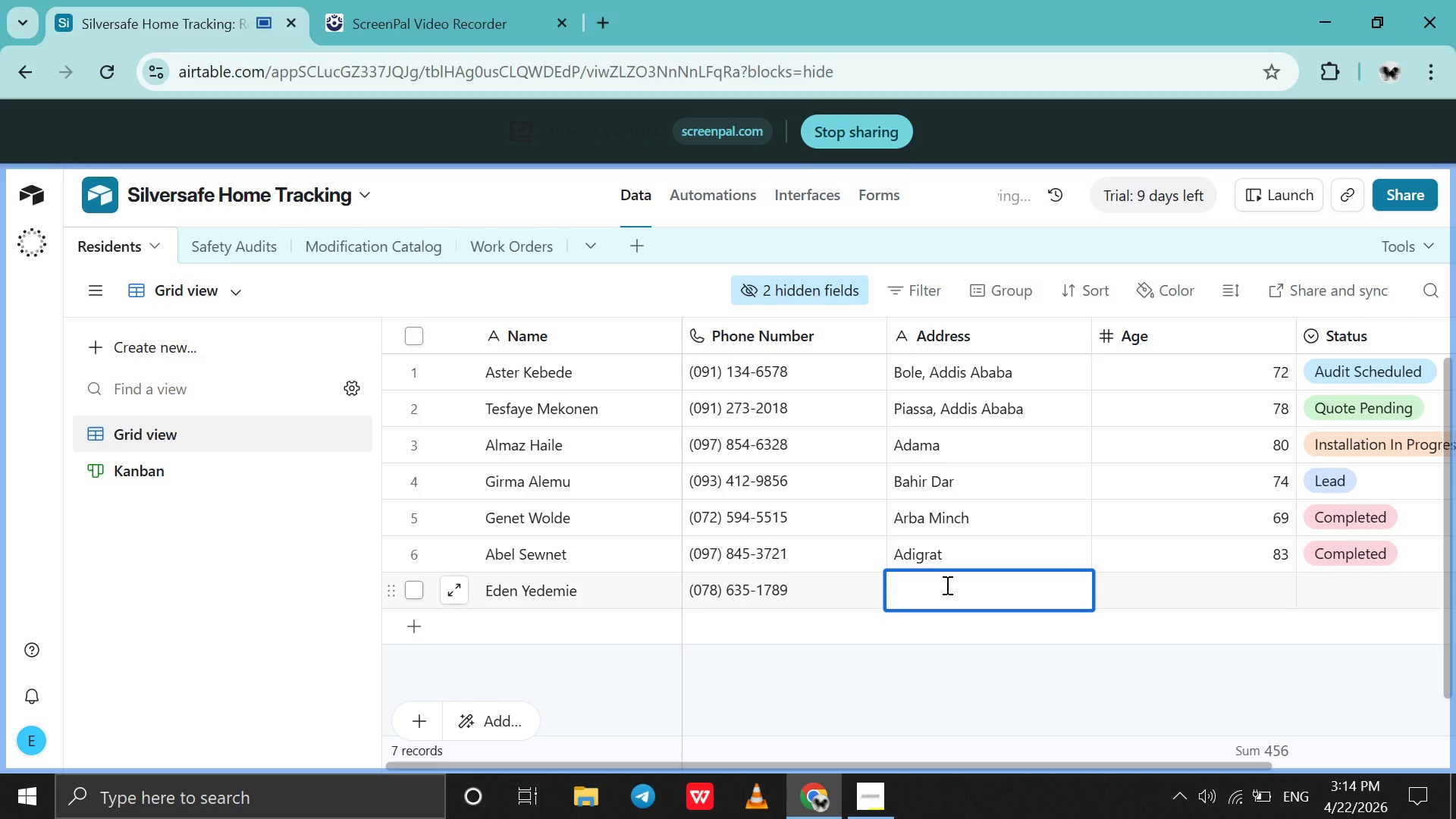 
type(Godar)
 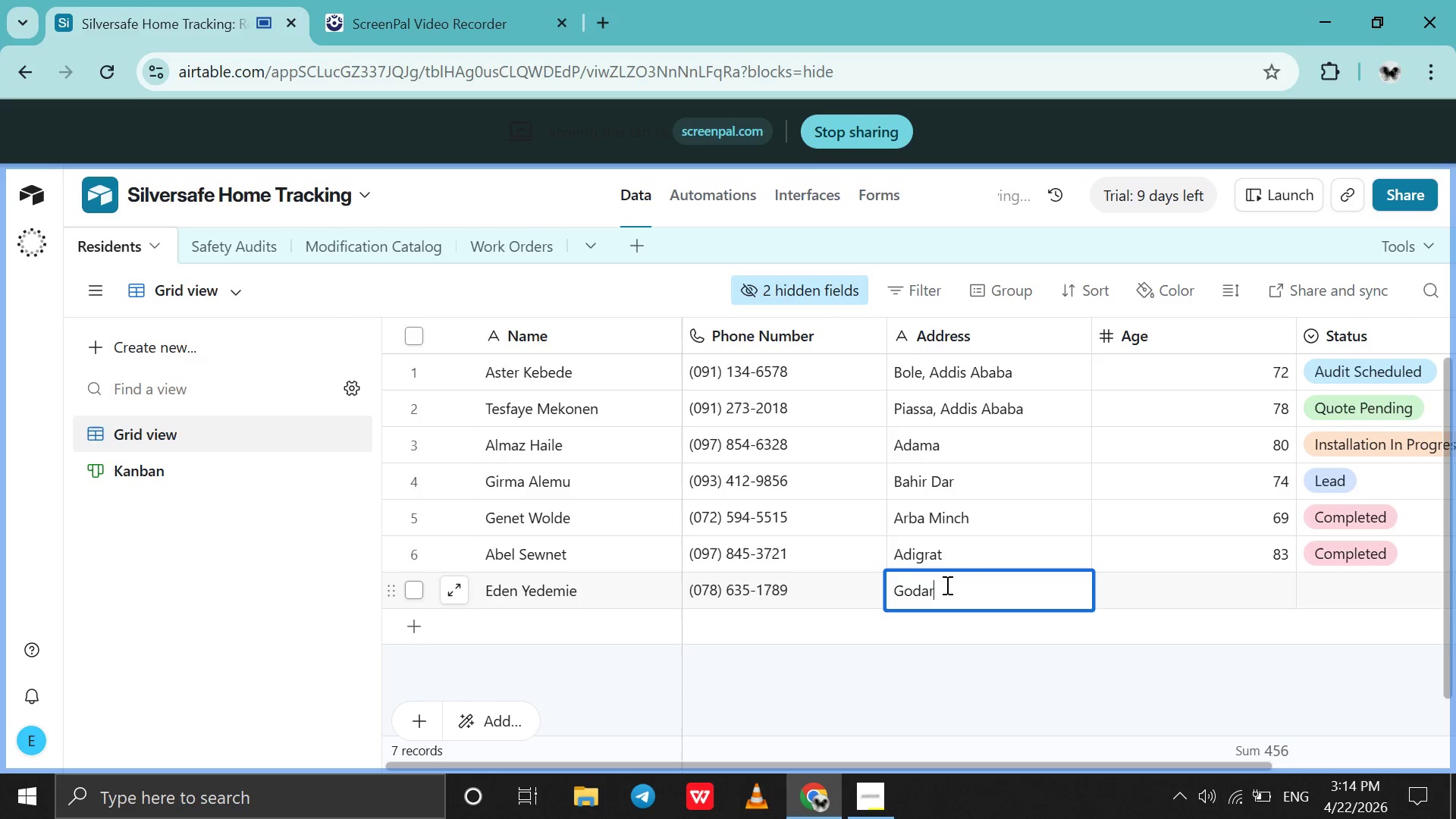 
key(ArrowLeft)
 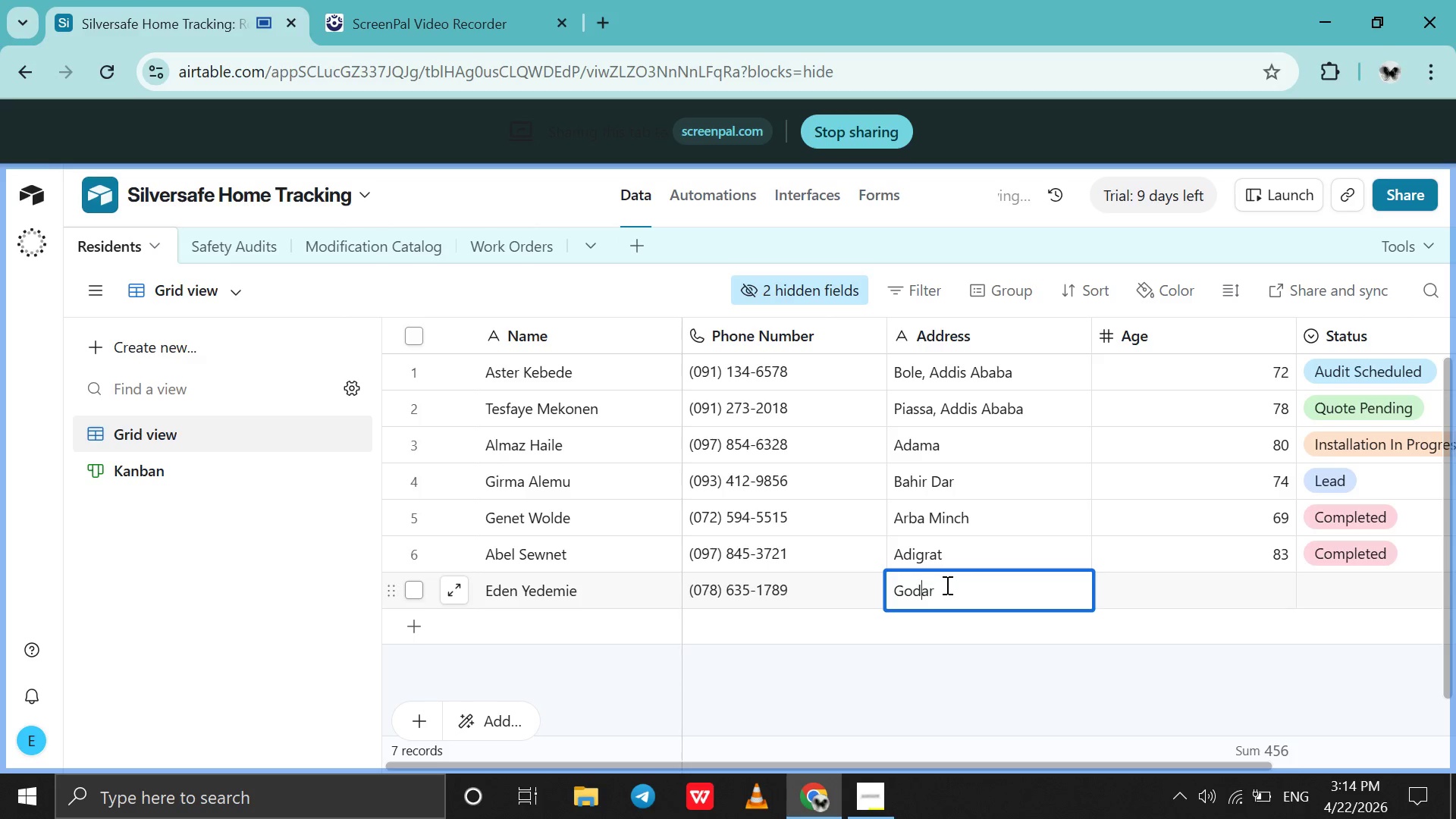 
key(ArrowLeft)
 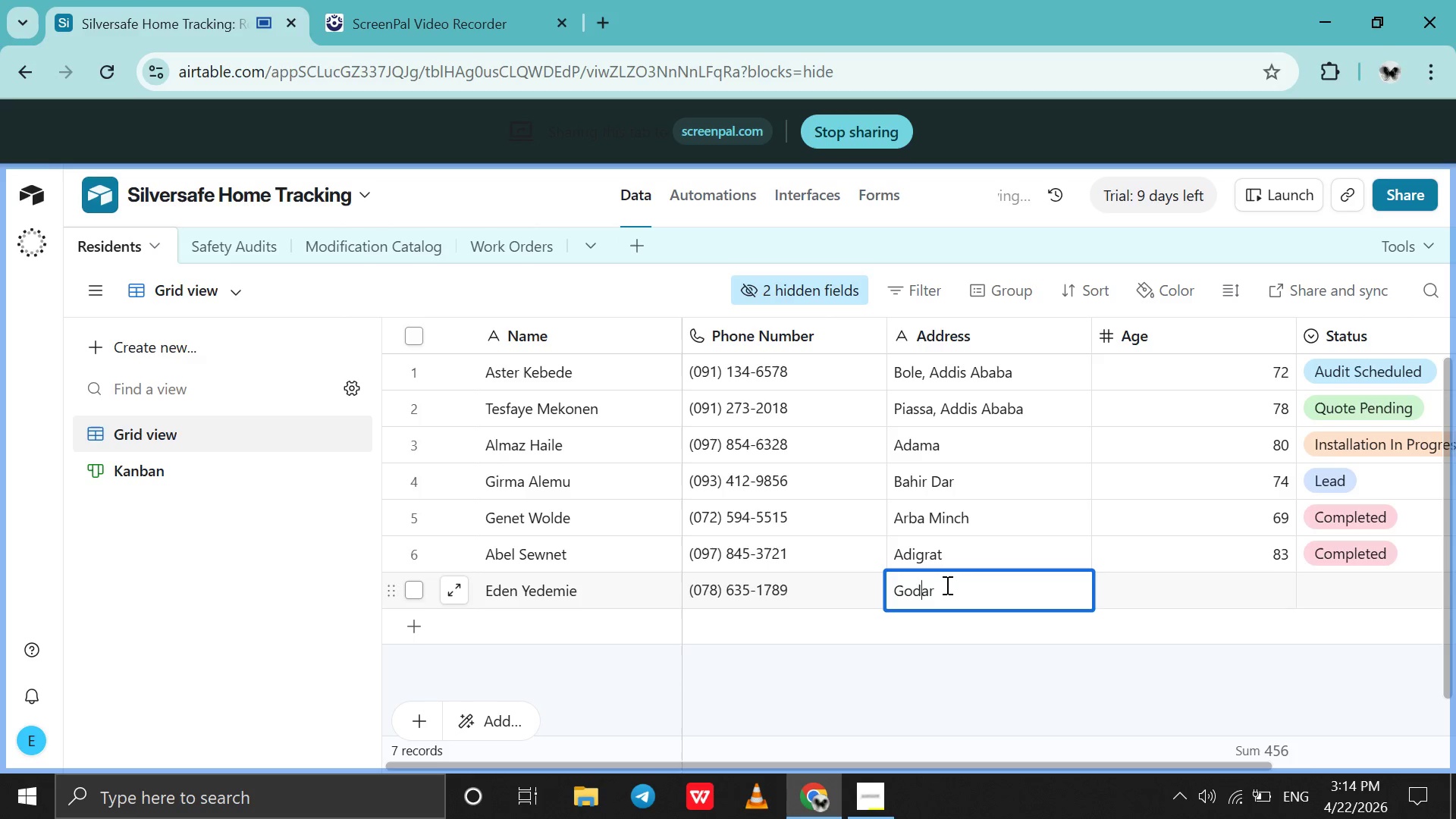 
key(ArrowLeft)
 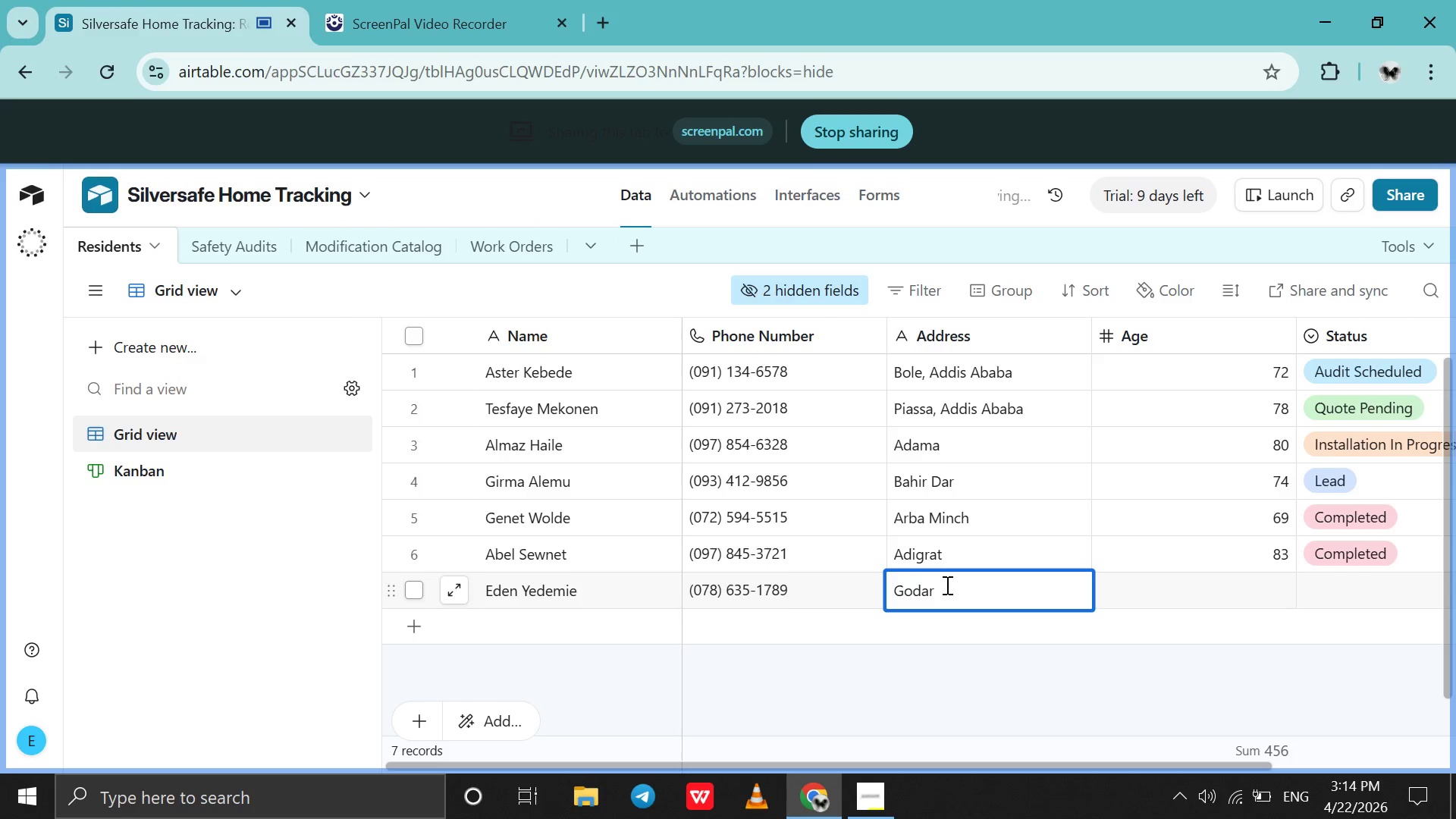 
key(N)
 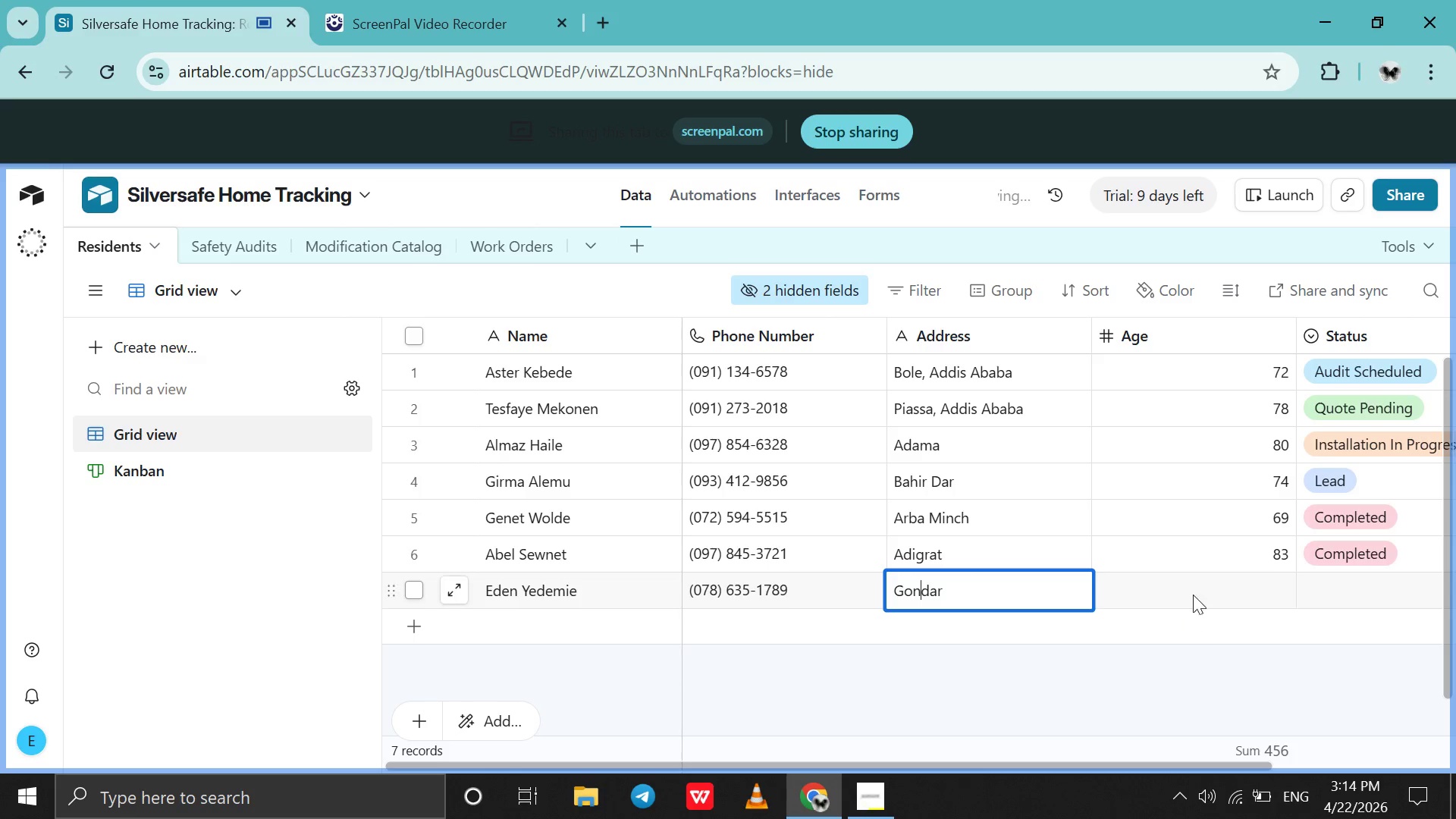 
double_click([1193, 595])
 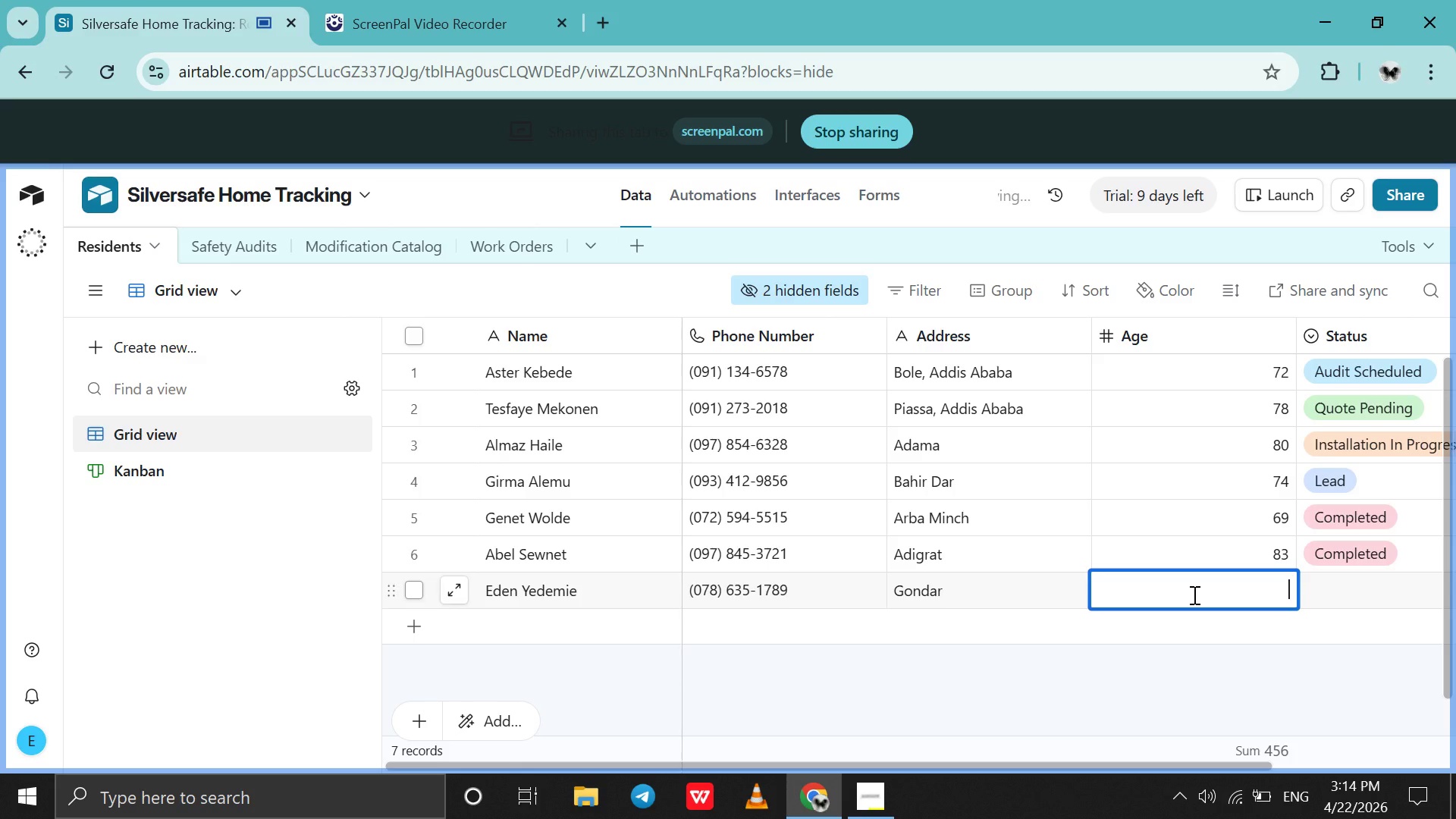 
type(97)
 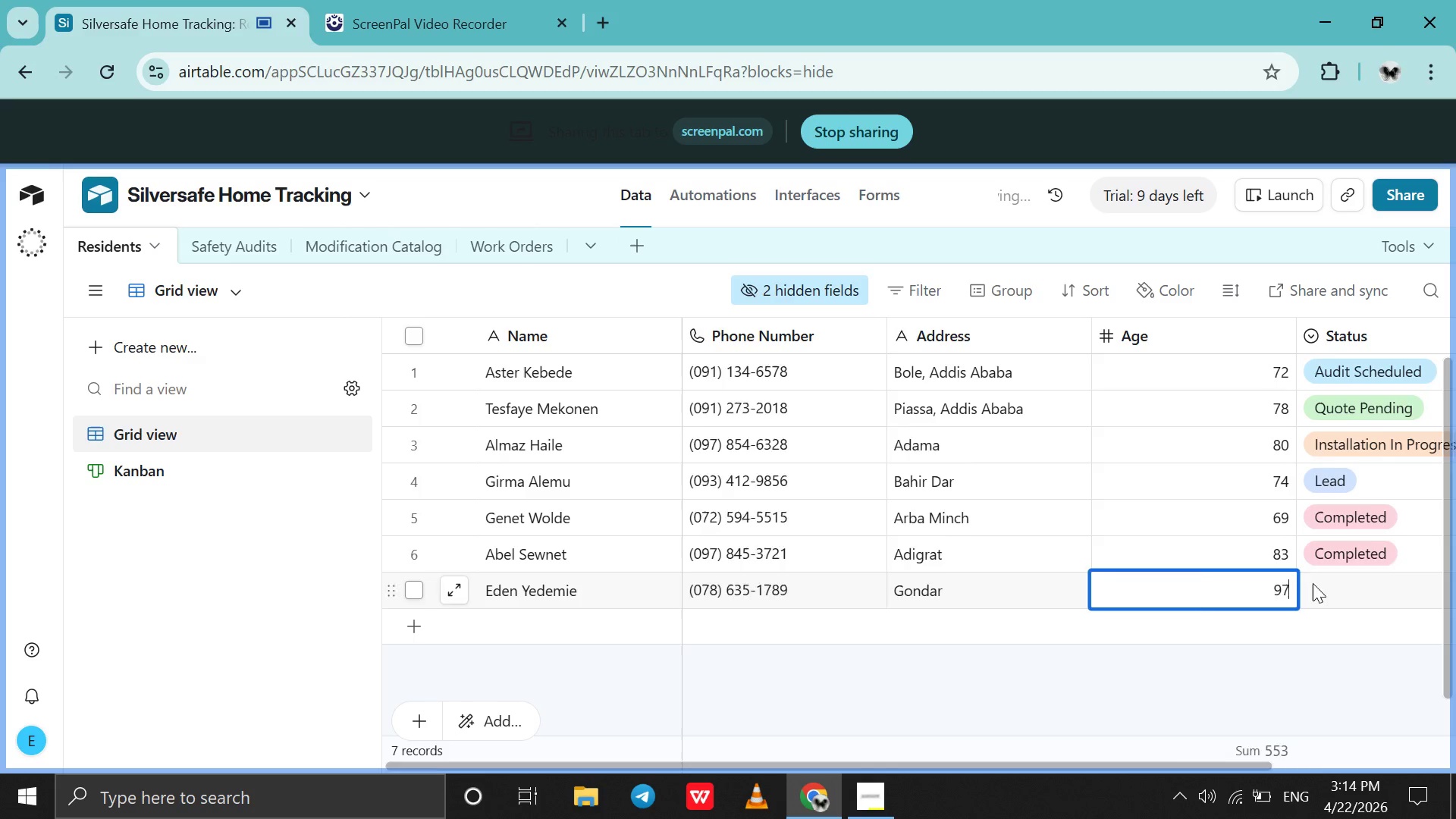 
double_click([1313, 583])
 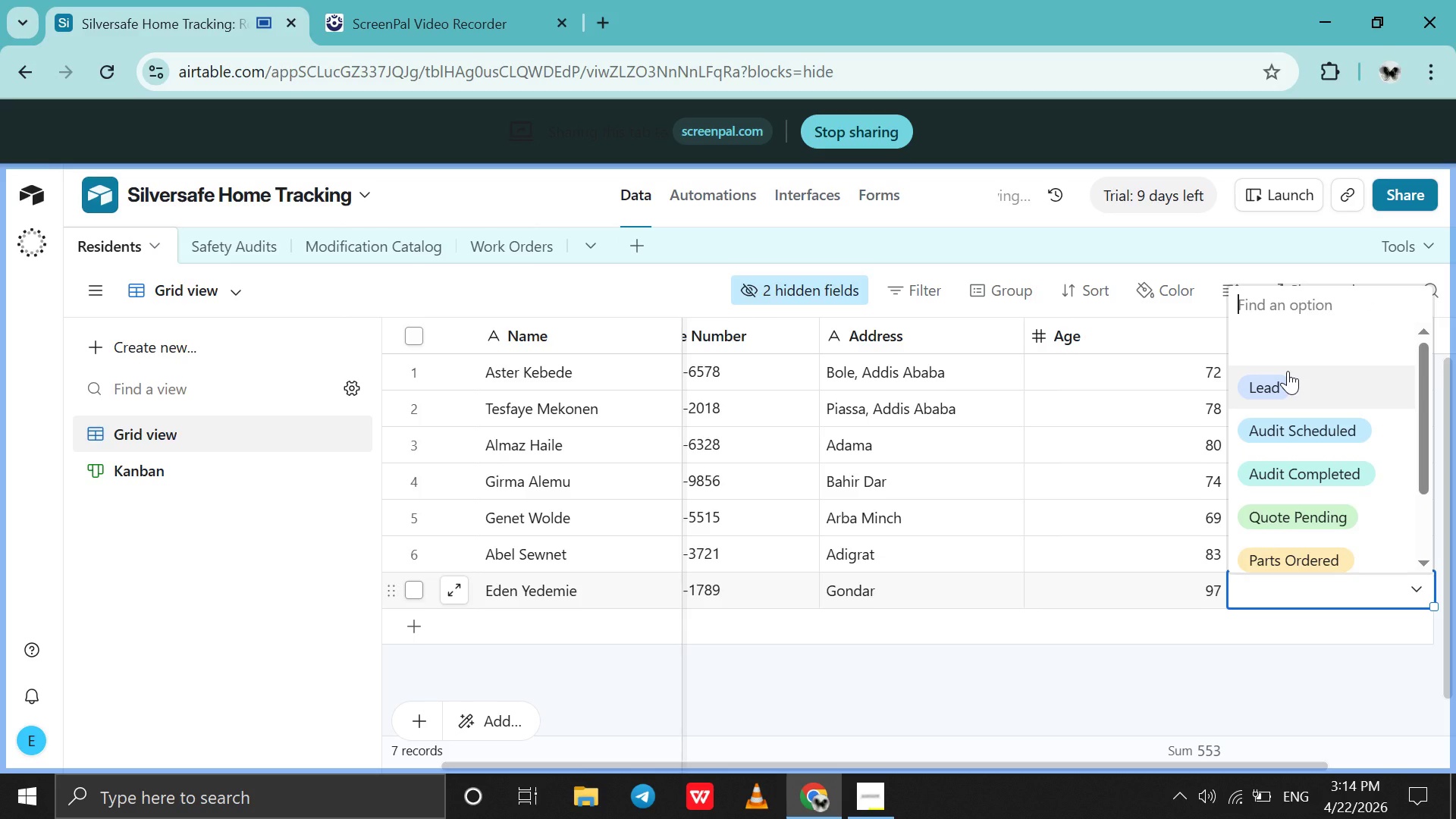 
left_click([1288, 371])
 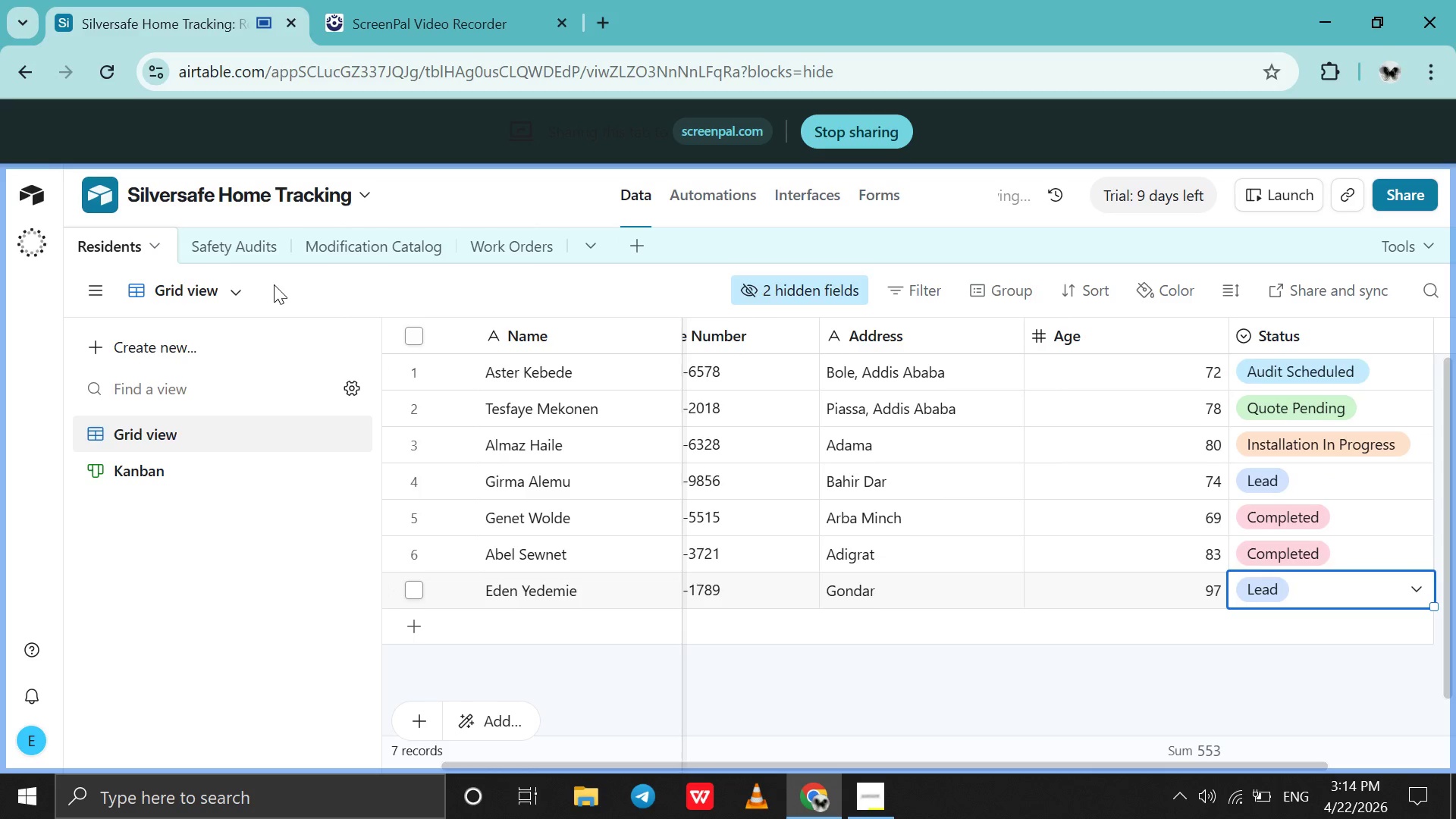 
left_click([237, 259])
 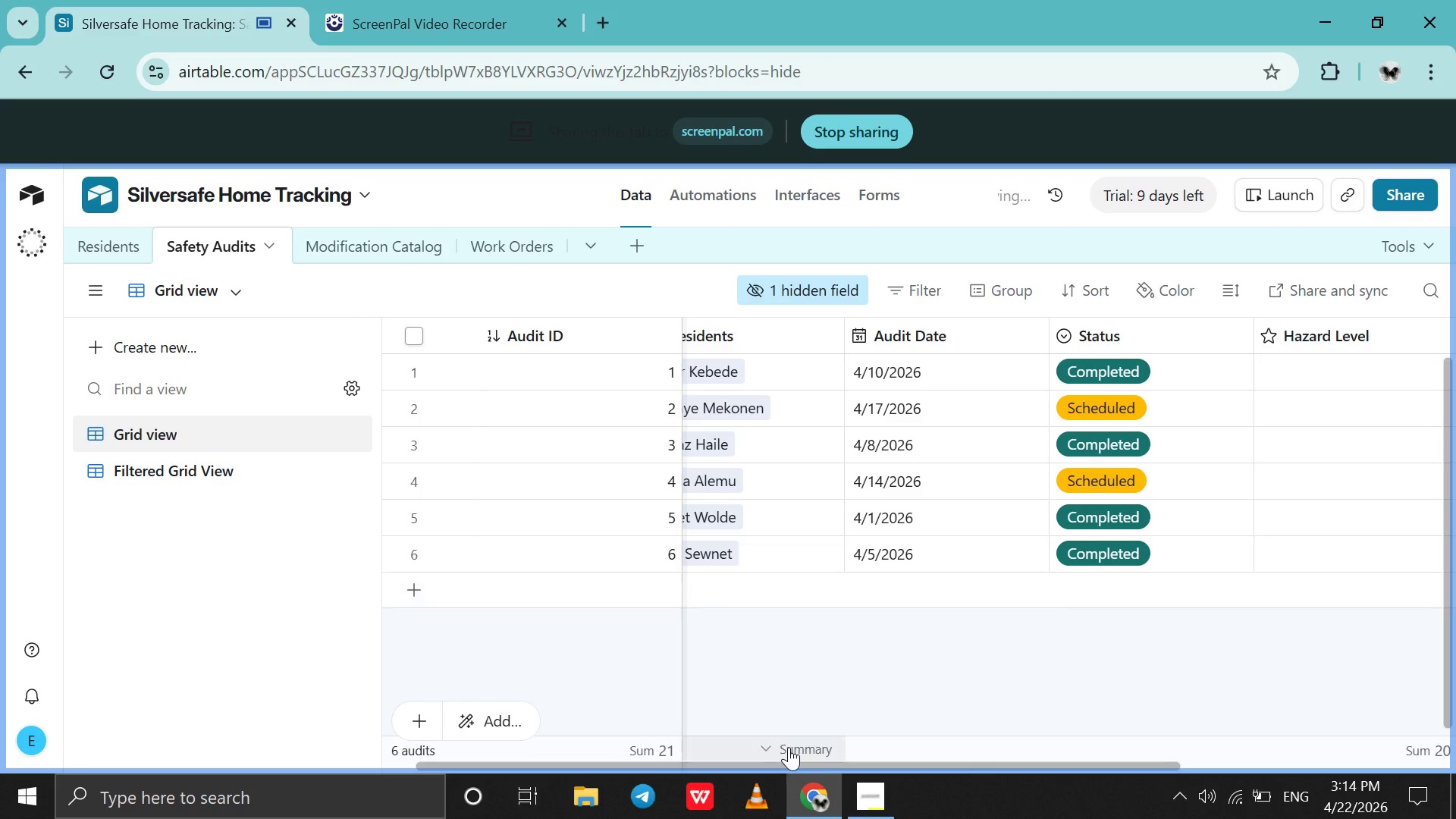 
left_click_drag(start_coordinate=[808, 764], to_coordinate=[563, 705])
 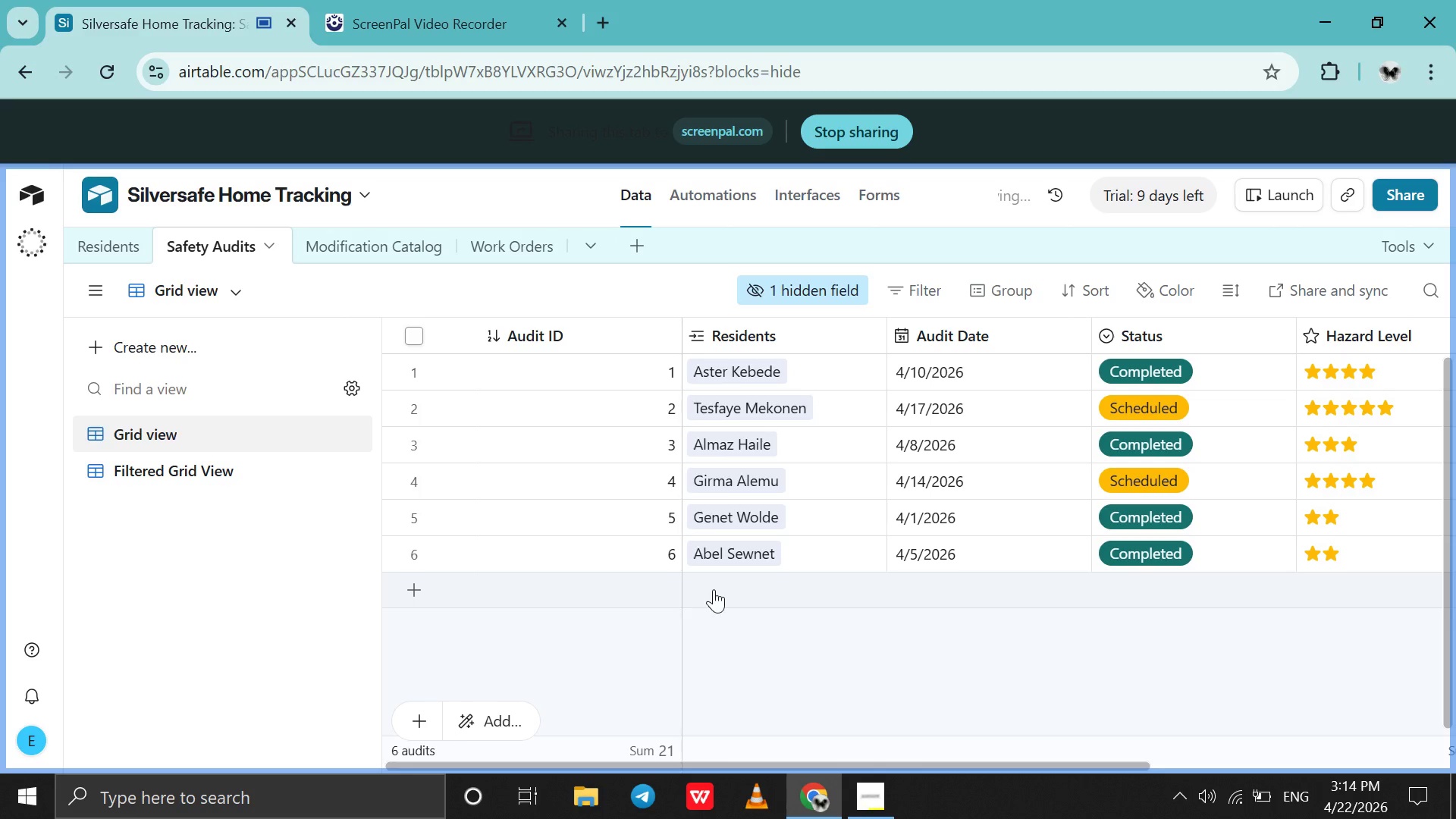 
left_click([714, 589])
 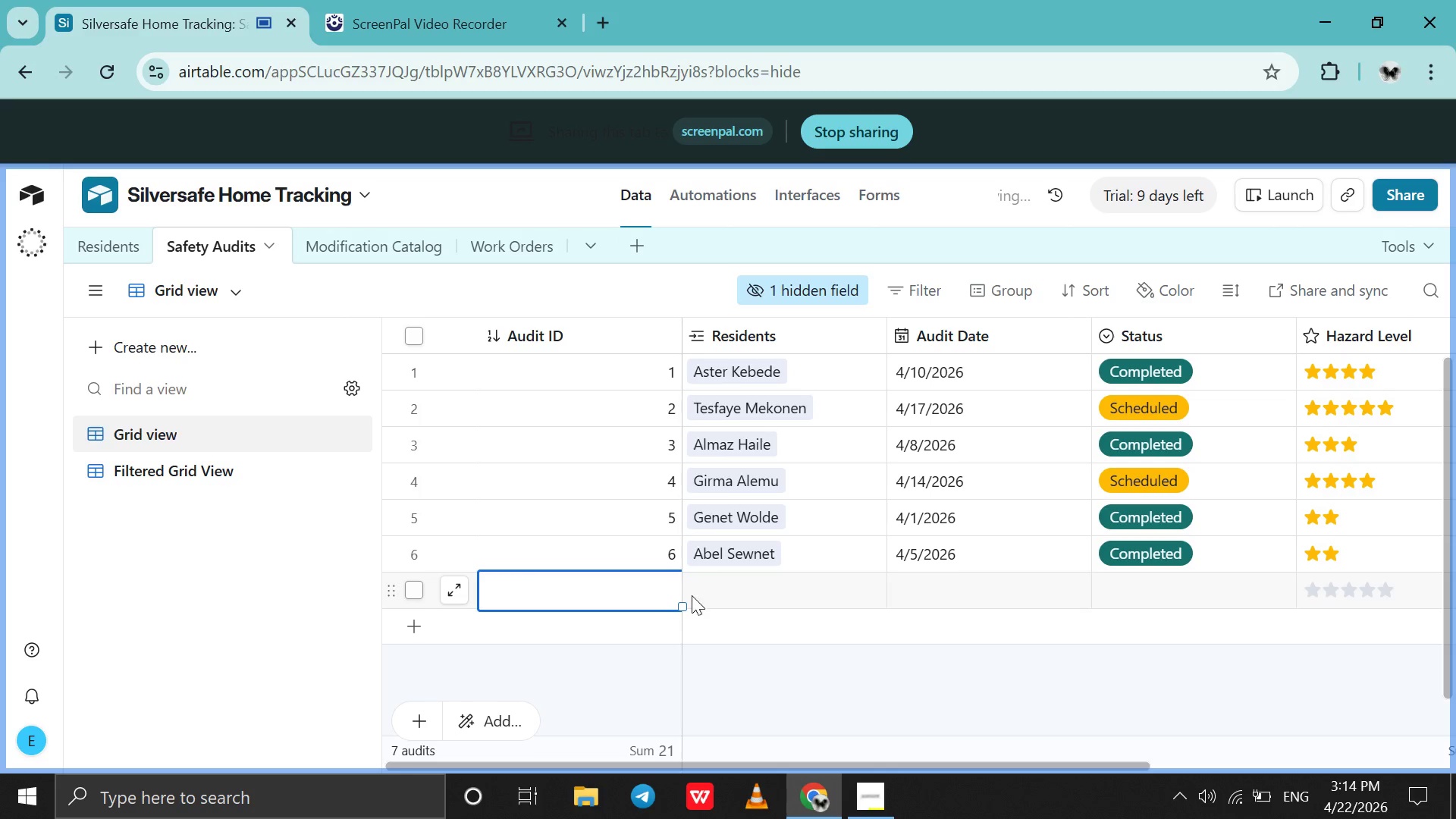 
left_click([692, 595])
 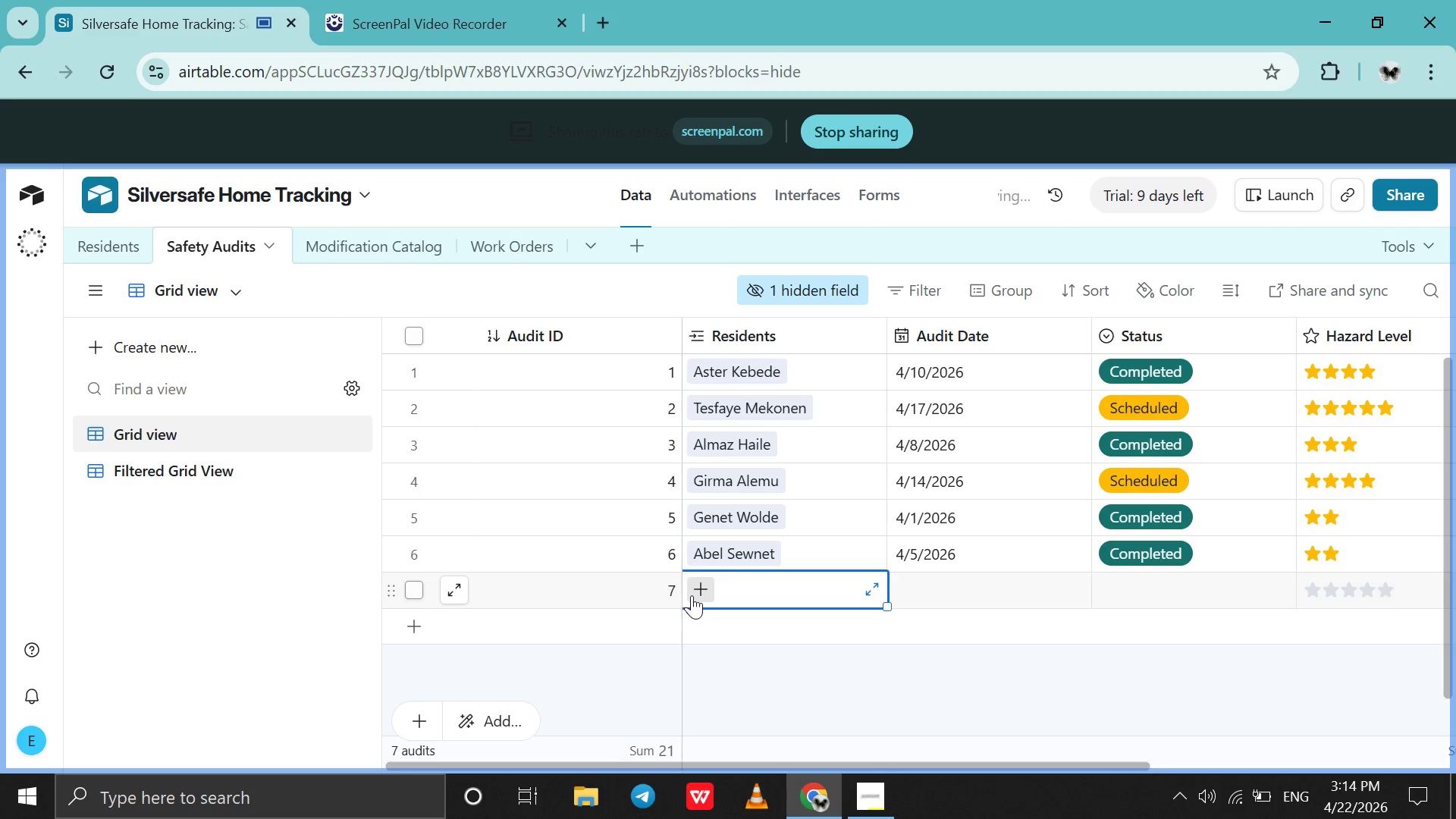 
left_click([692, 595])
 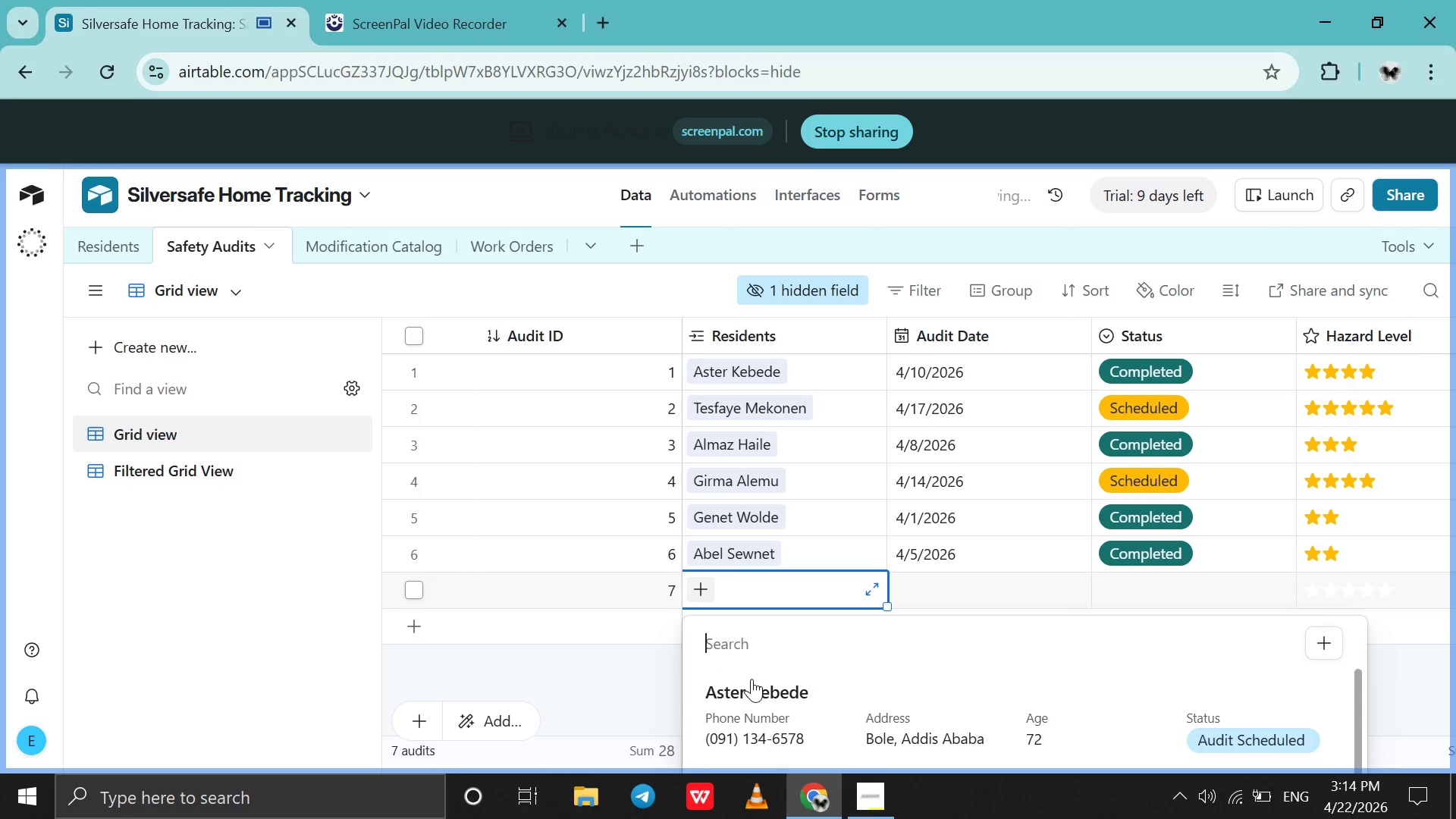 
key(E)
 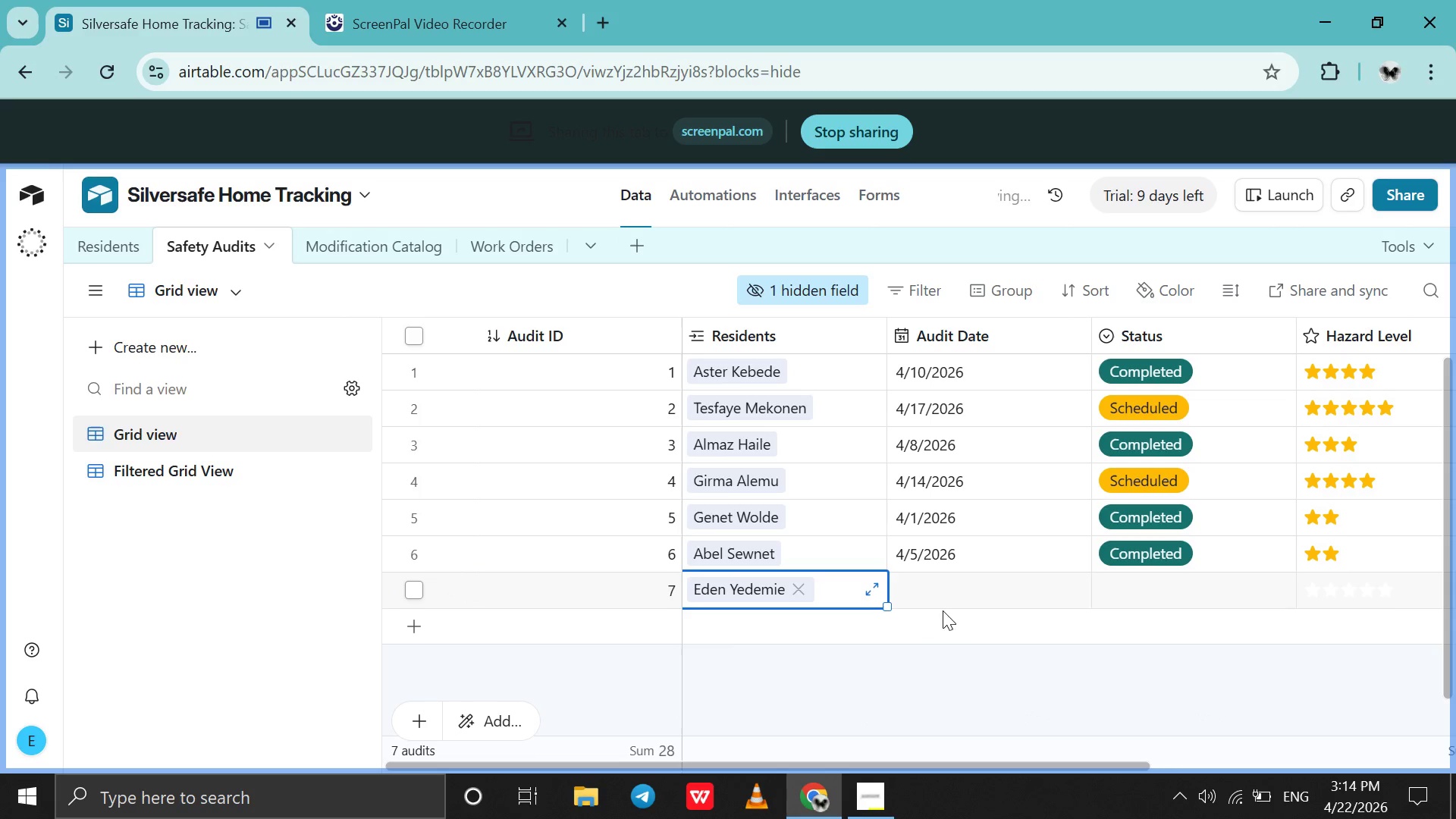 
double_click([943, 600])
 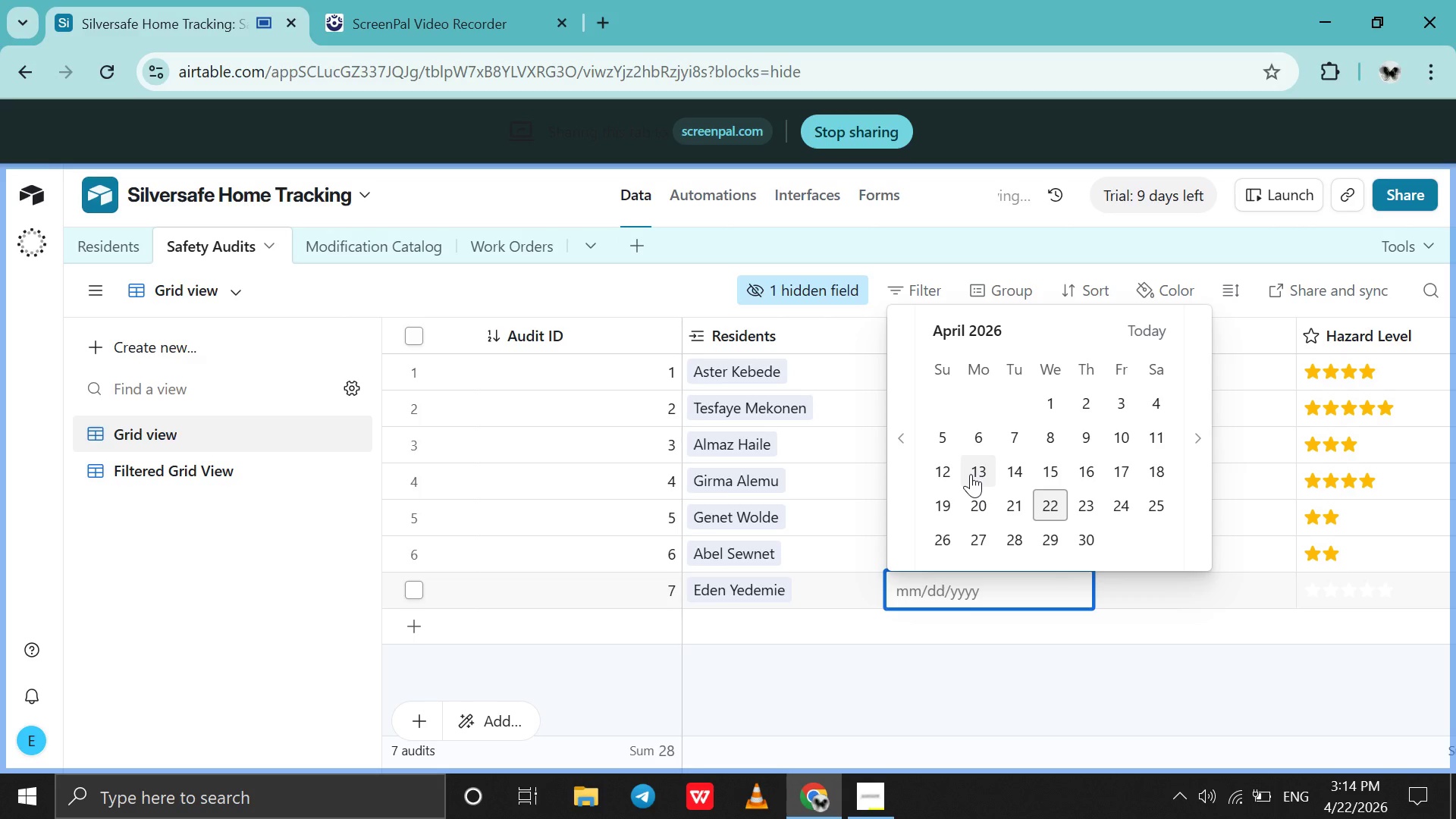 
wait(11.5)
 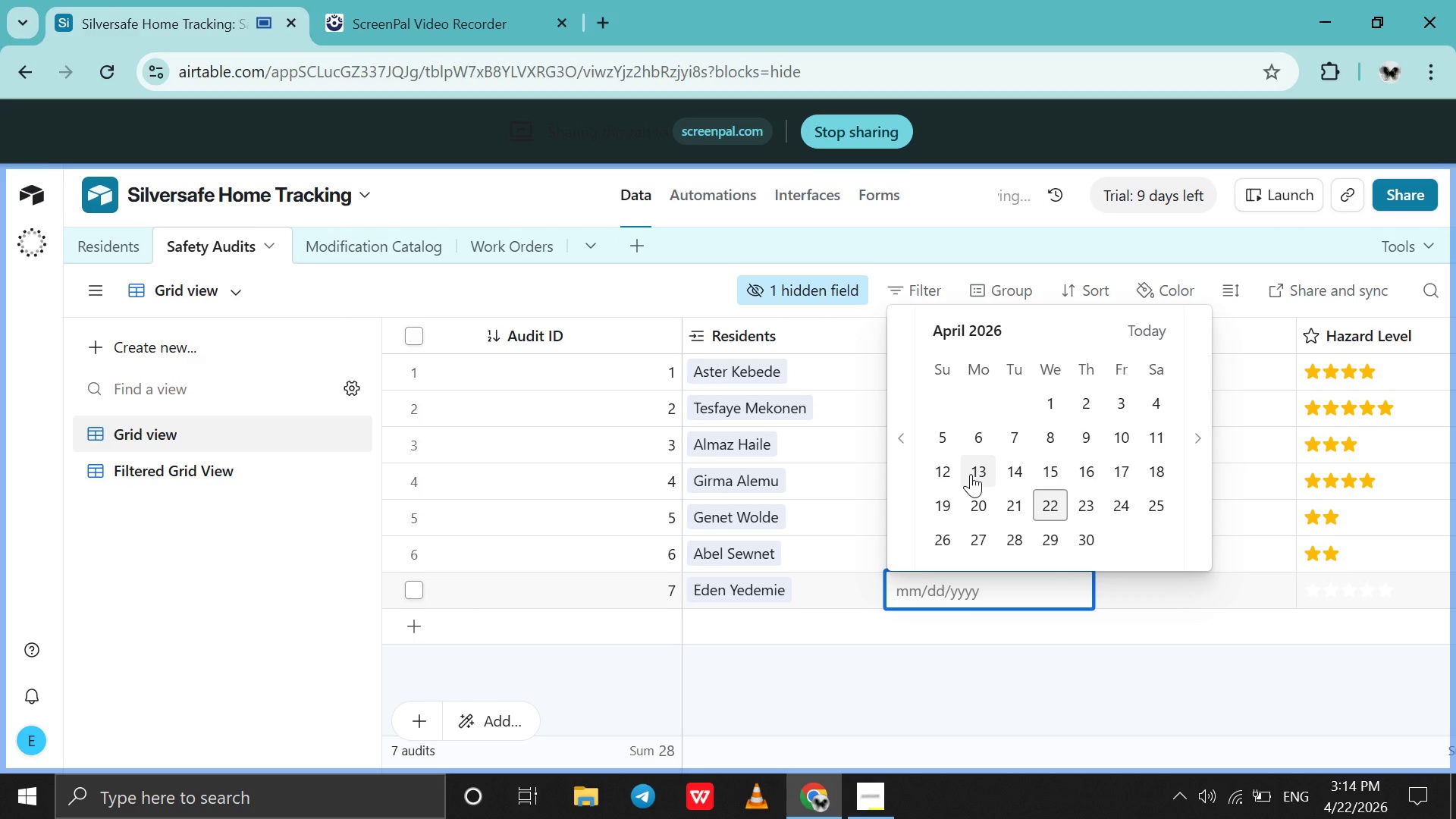 
left_click([1078, 427])
 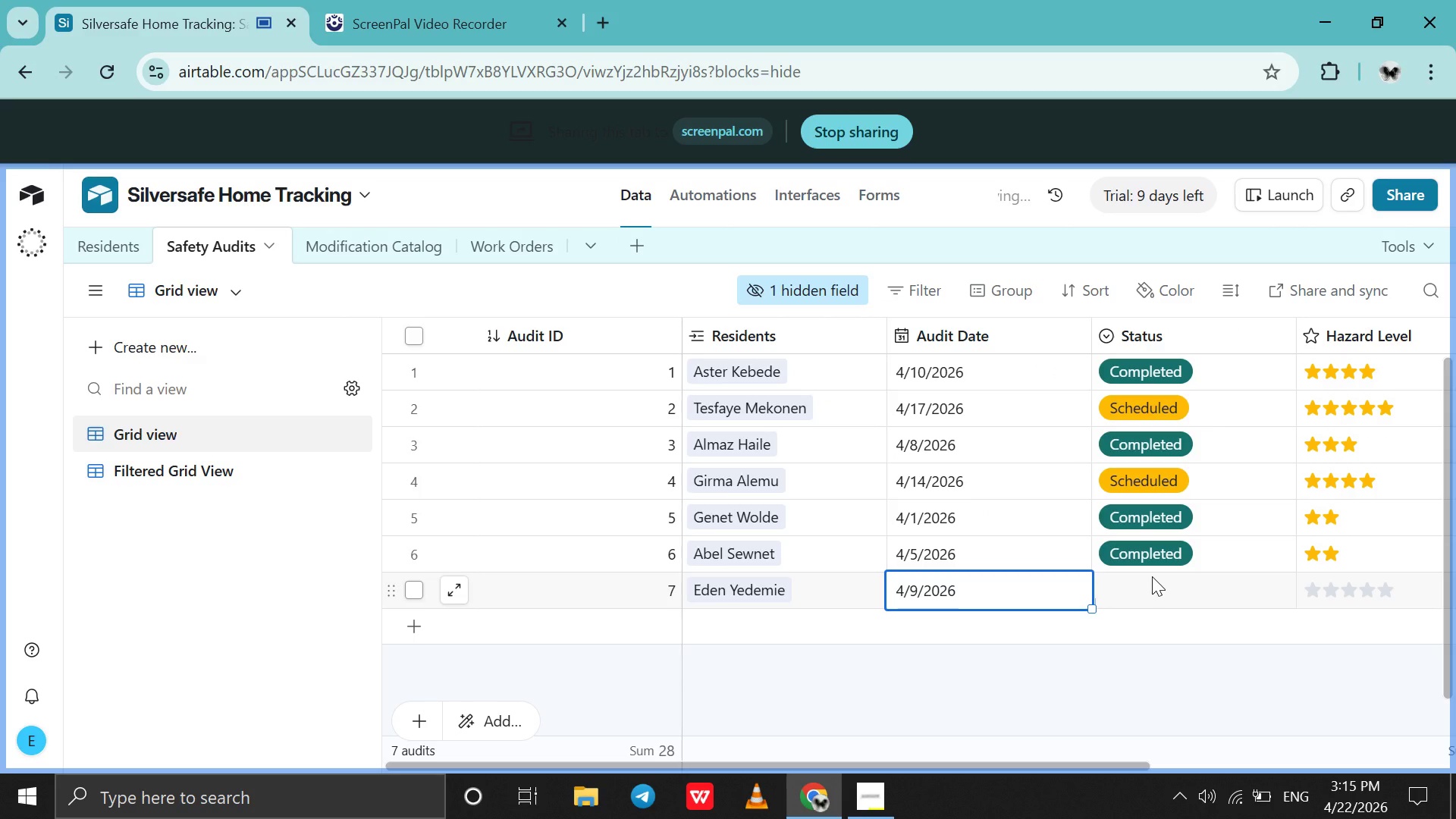 
wait(5.44)
 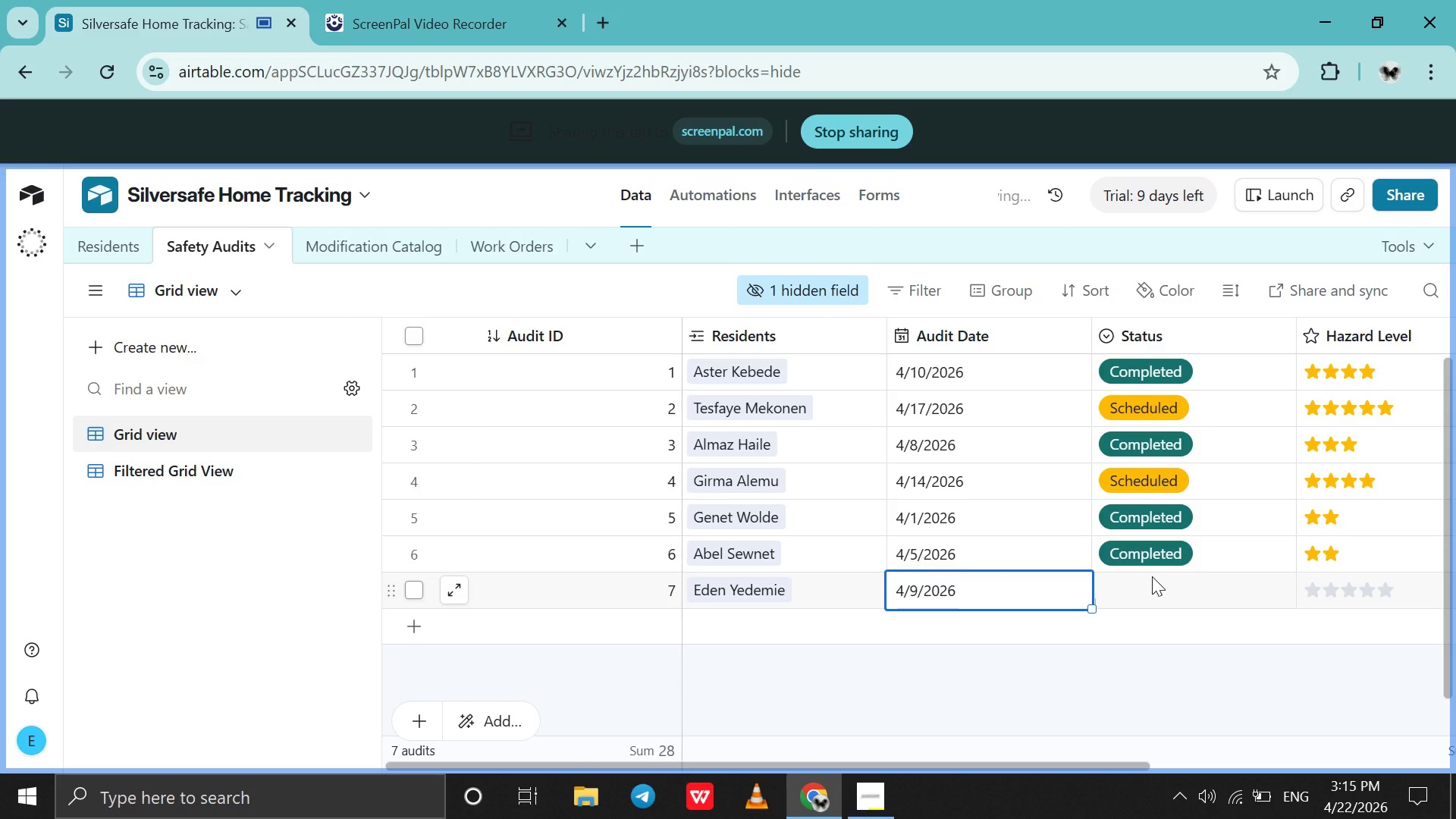 
left_click([1152, 576])
 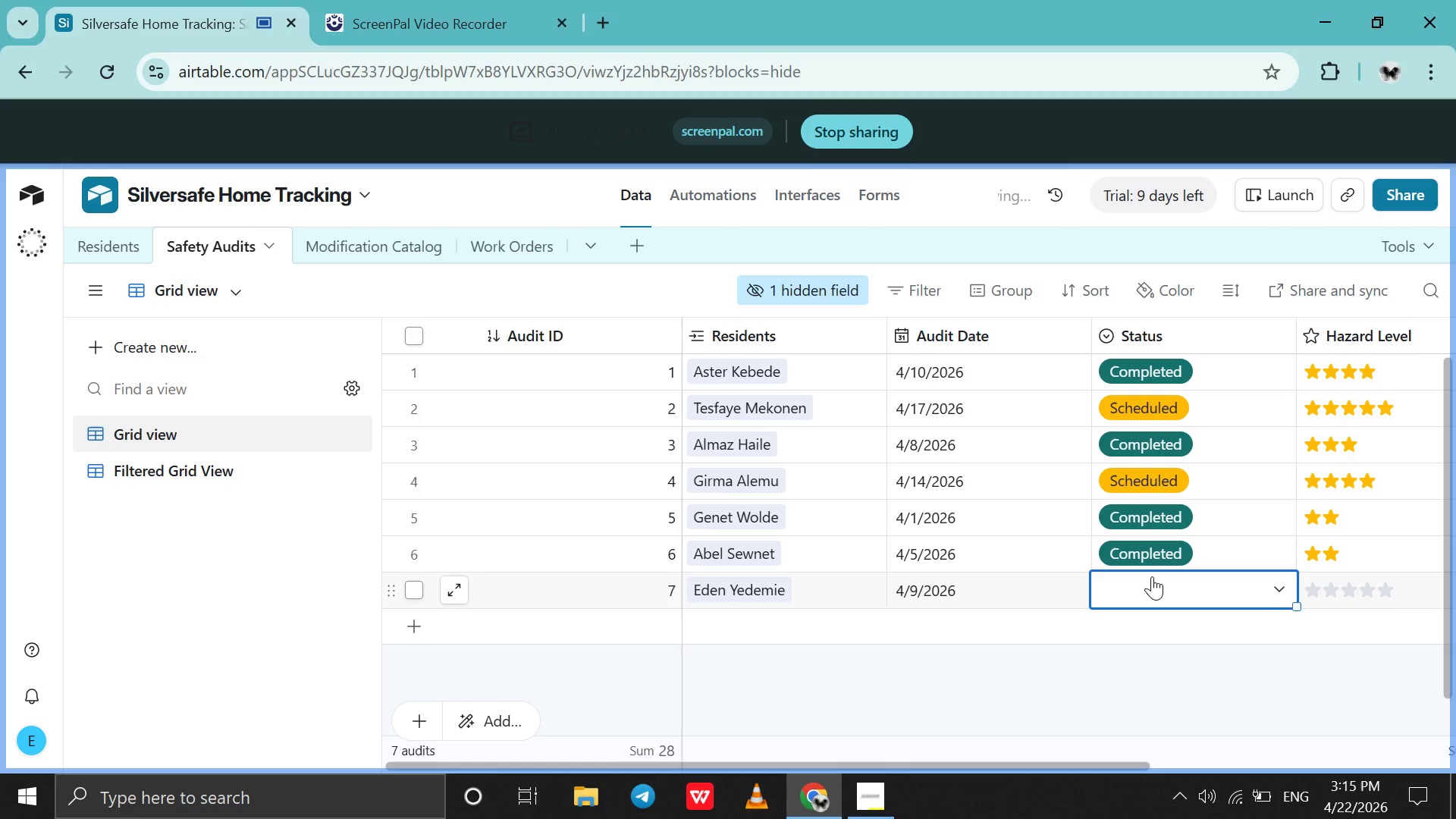 
left_click([1152, 576])
 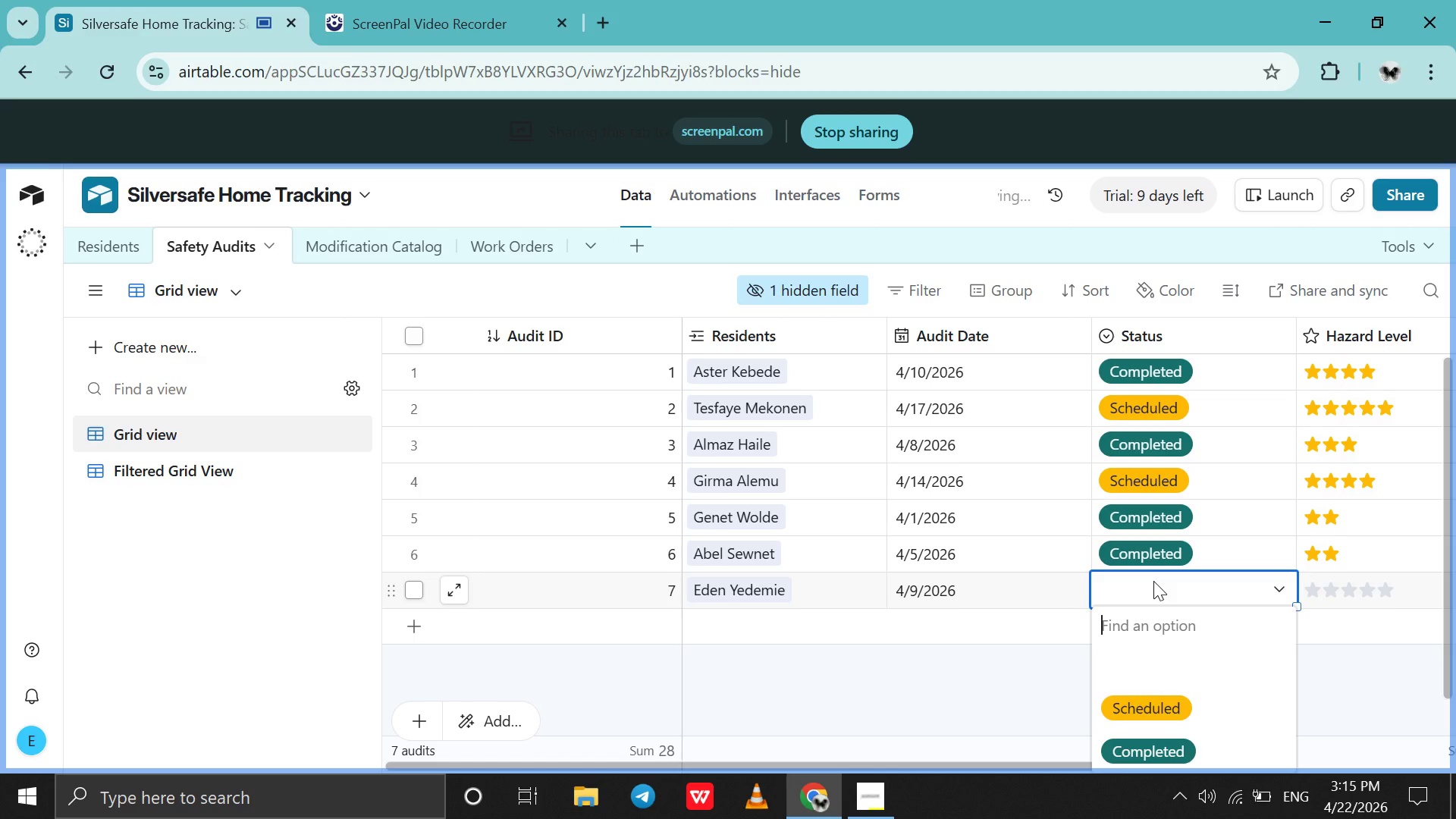 
wait(5.05)
 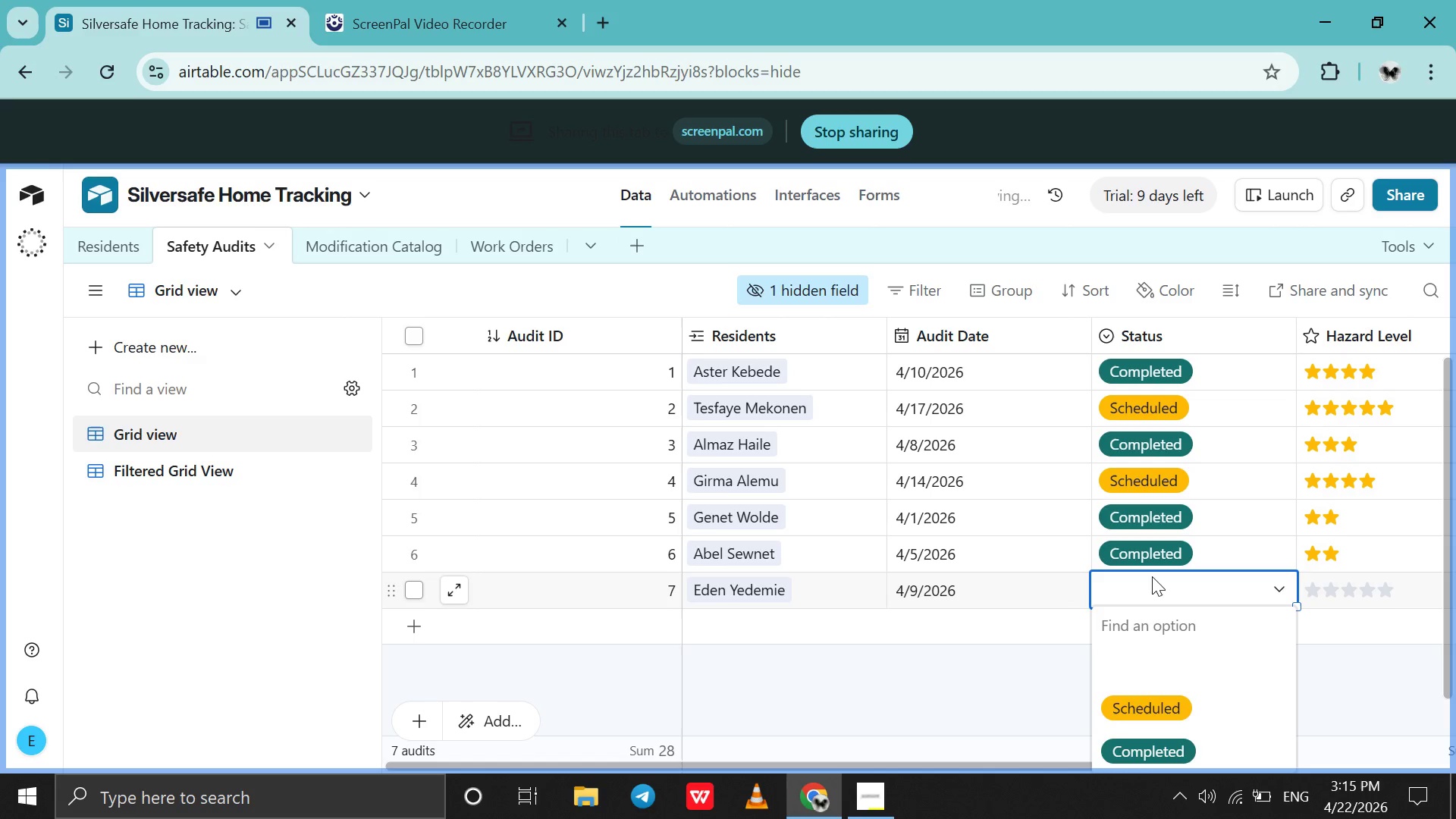 
left_click([1160, 734])
 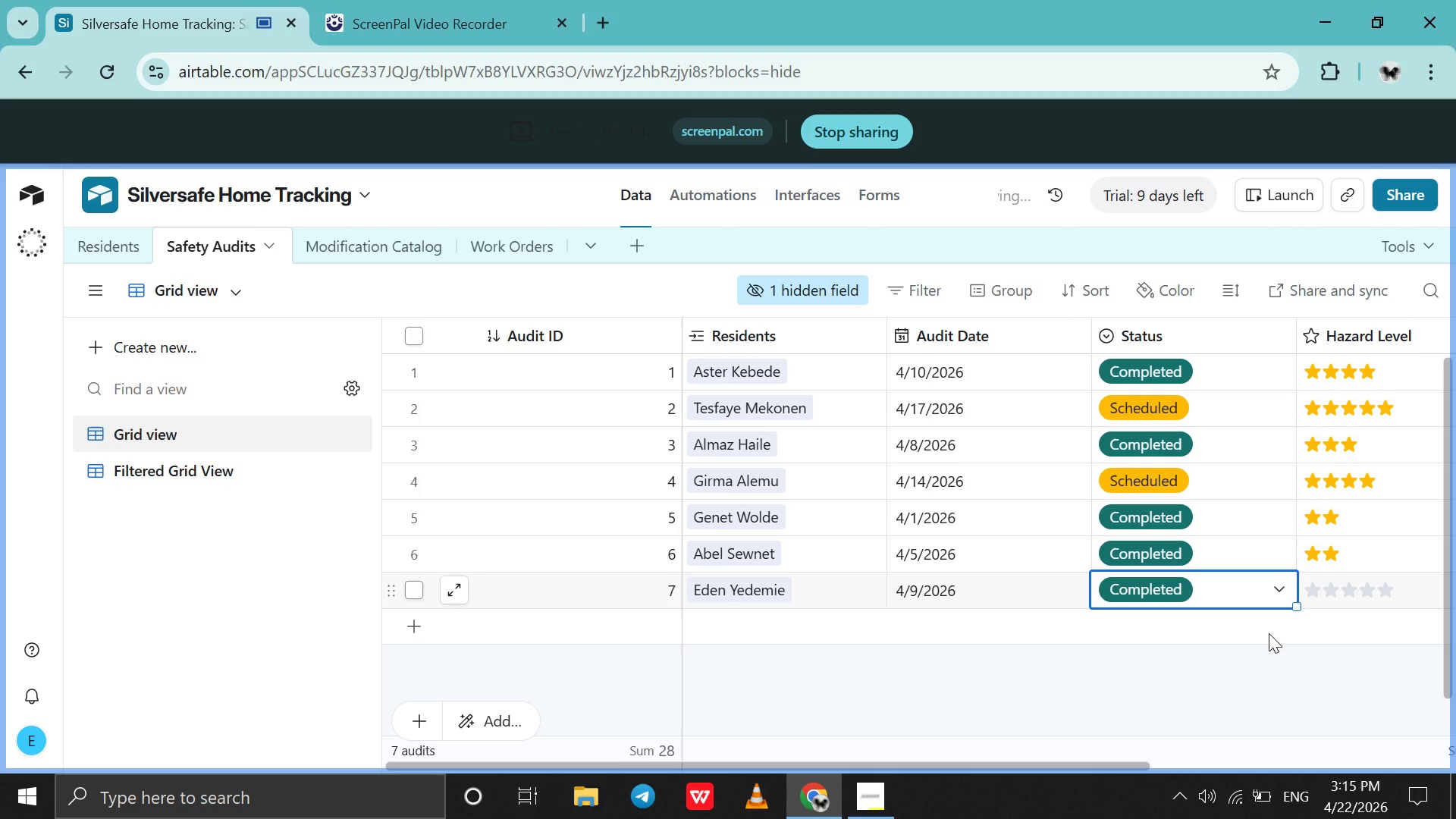 
mouse_move([1353, 584])
 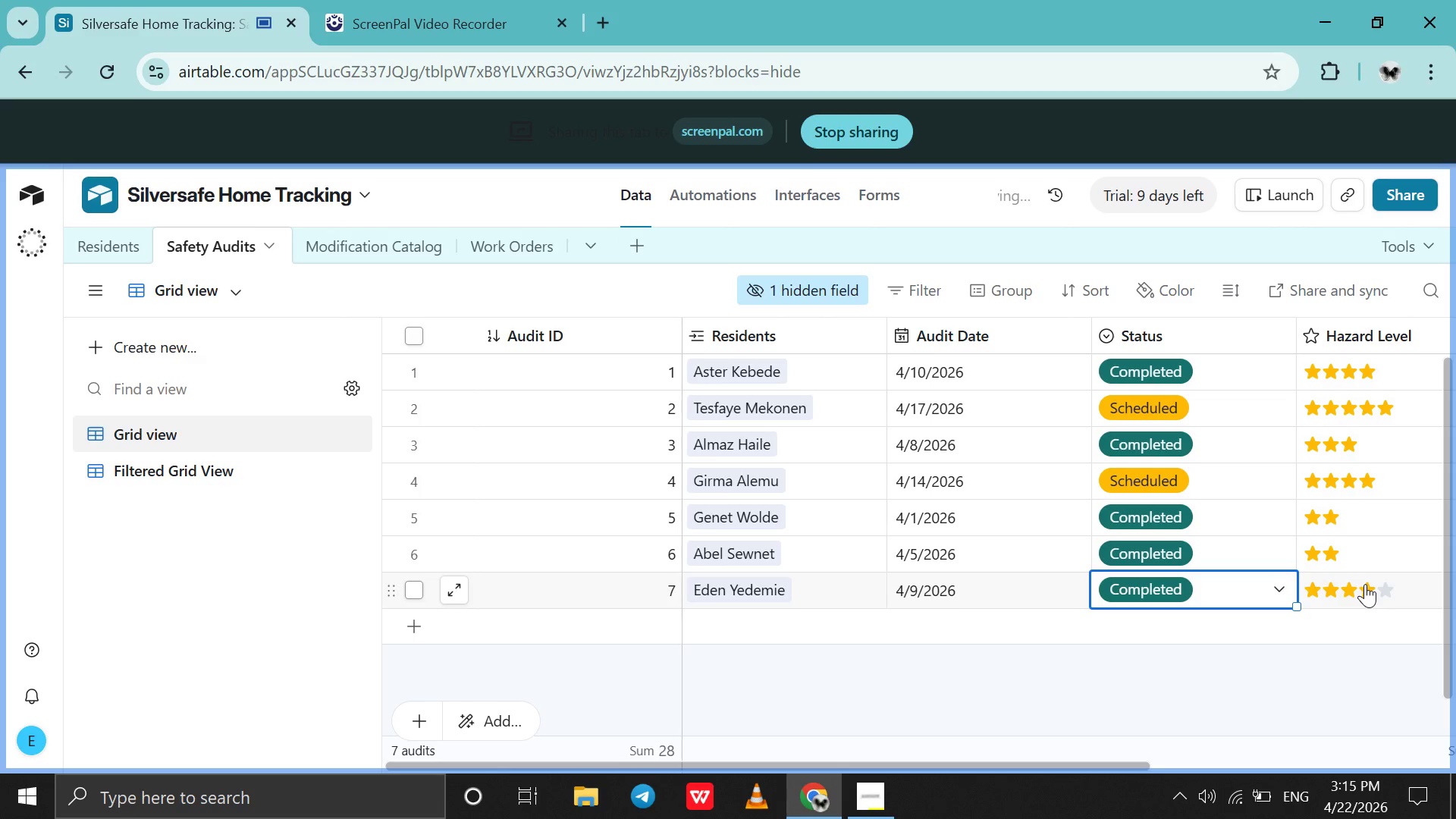 
left_click([1365, 584])
 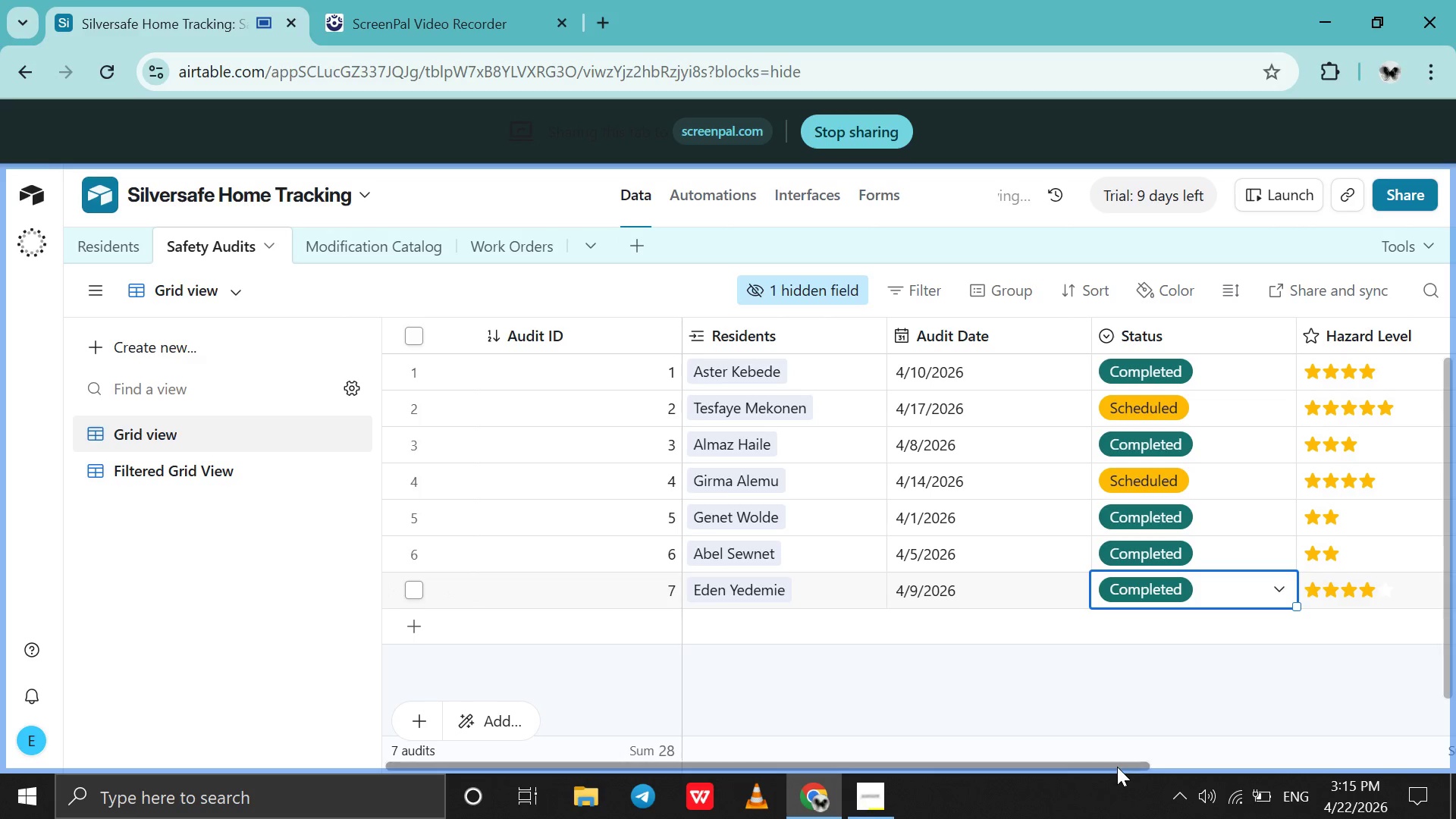 
left_click_drag(start_coordinate=[1117, 767], to_coordinate=[1310, 758])
 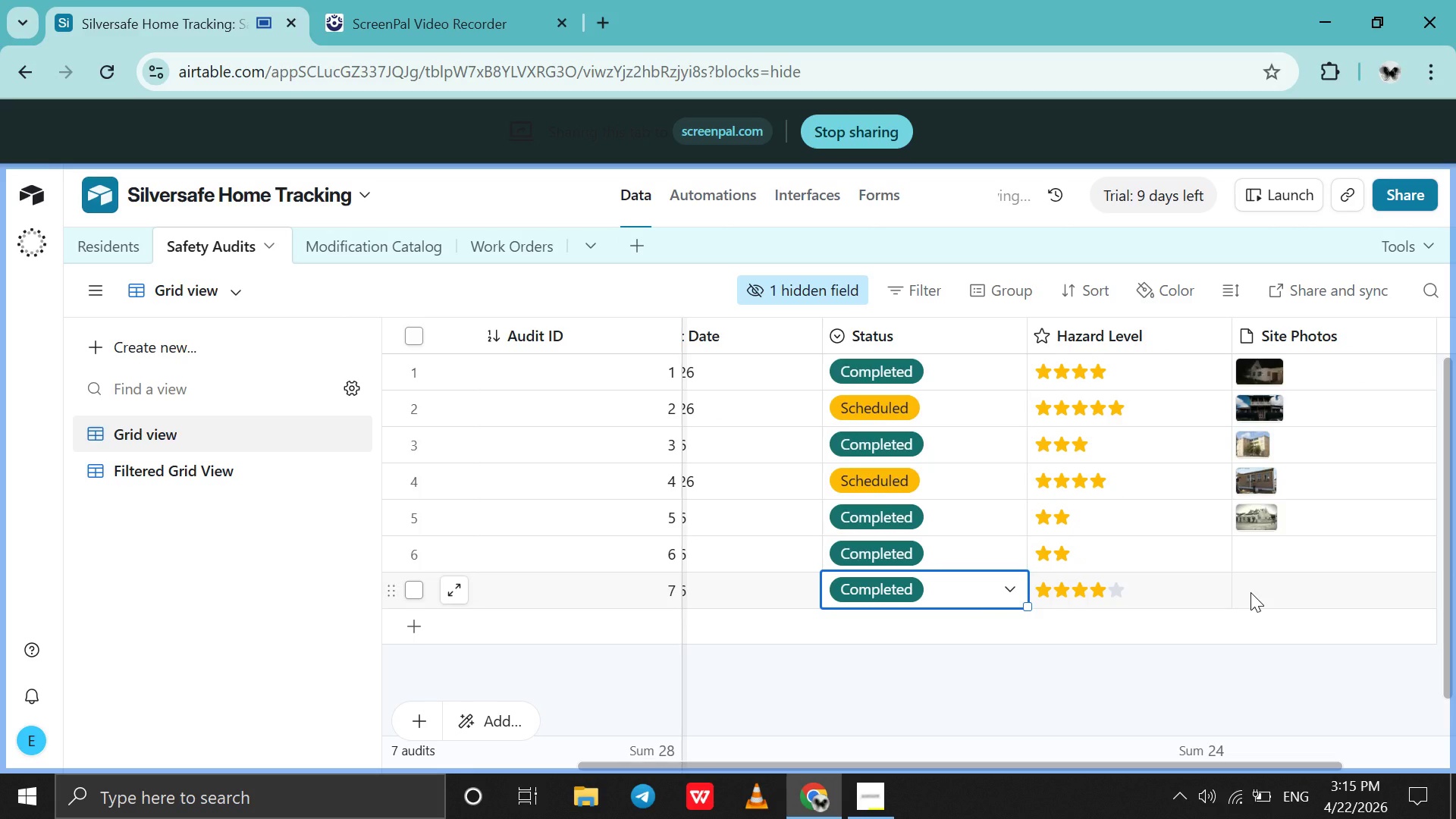 
left_click([1250, 592])
 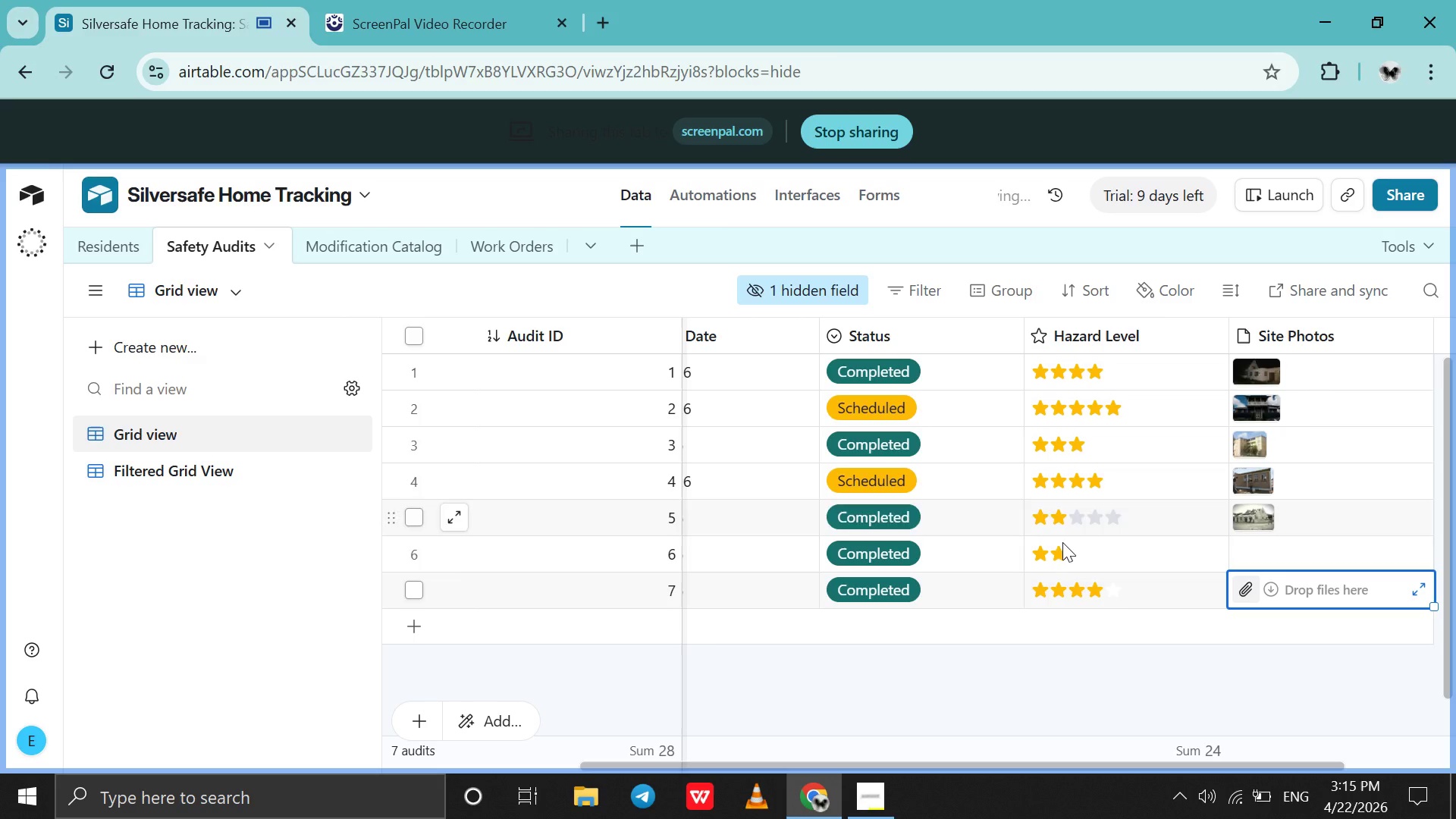 
wait(8.99)
 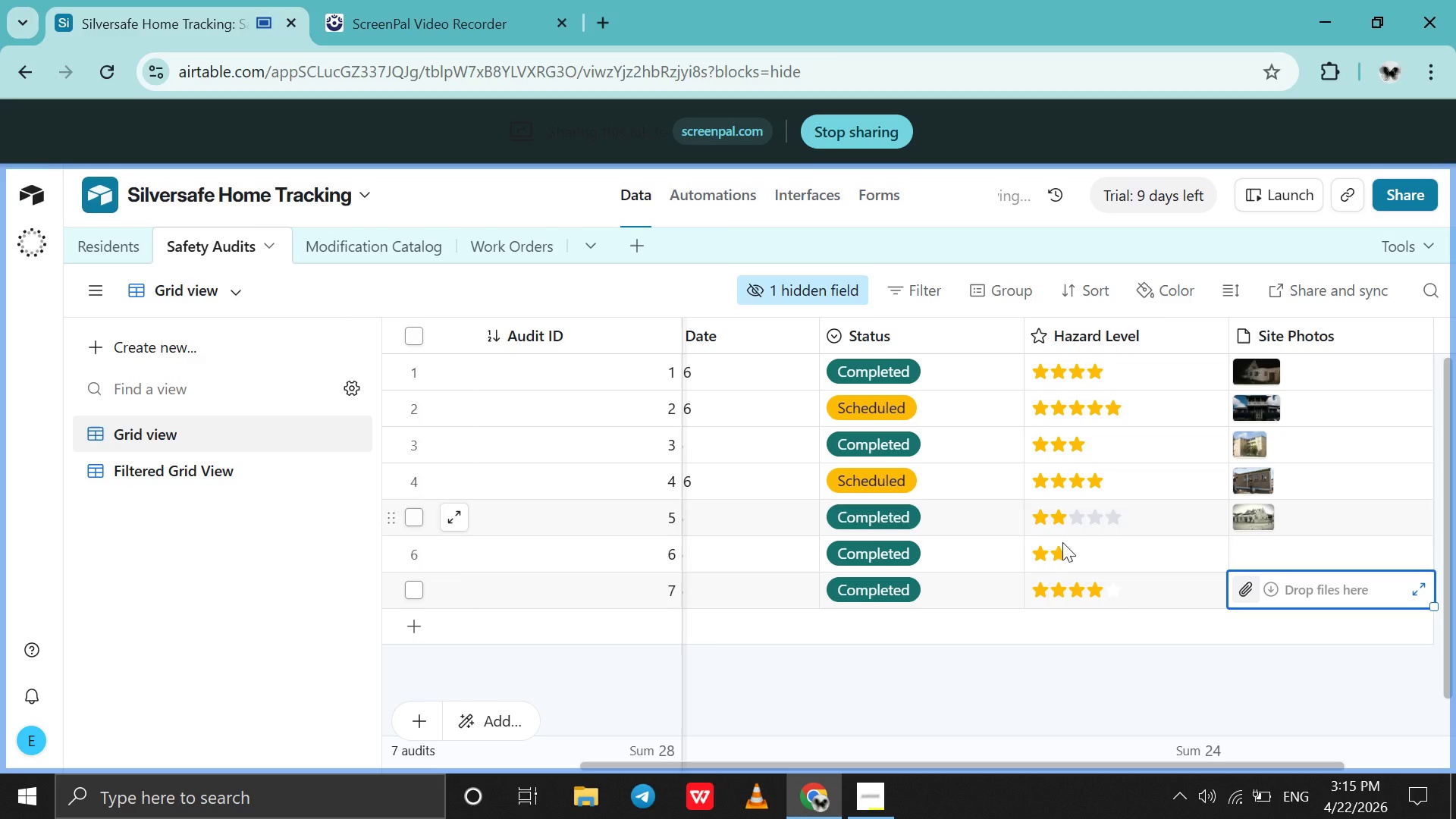 
left_click([482, 253])
 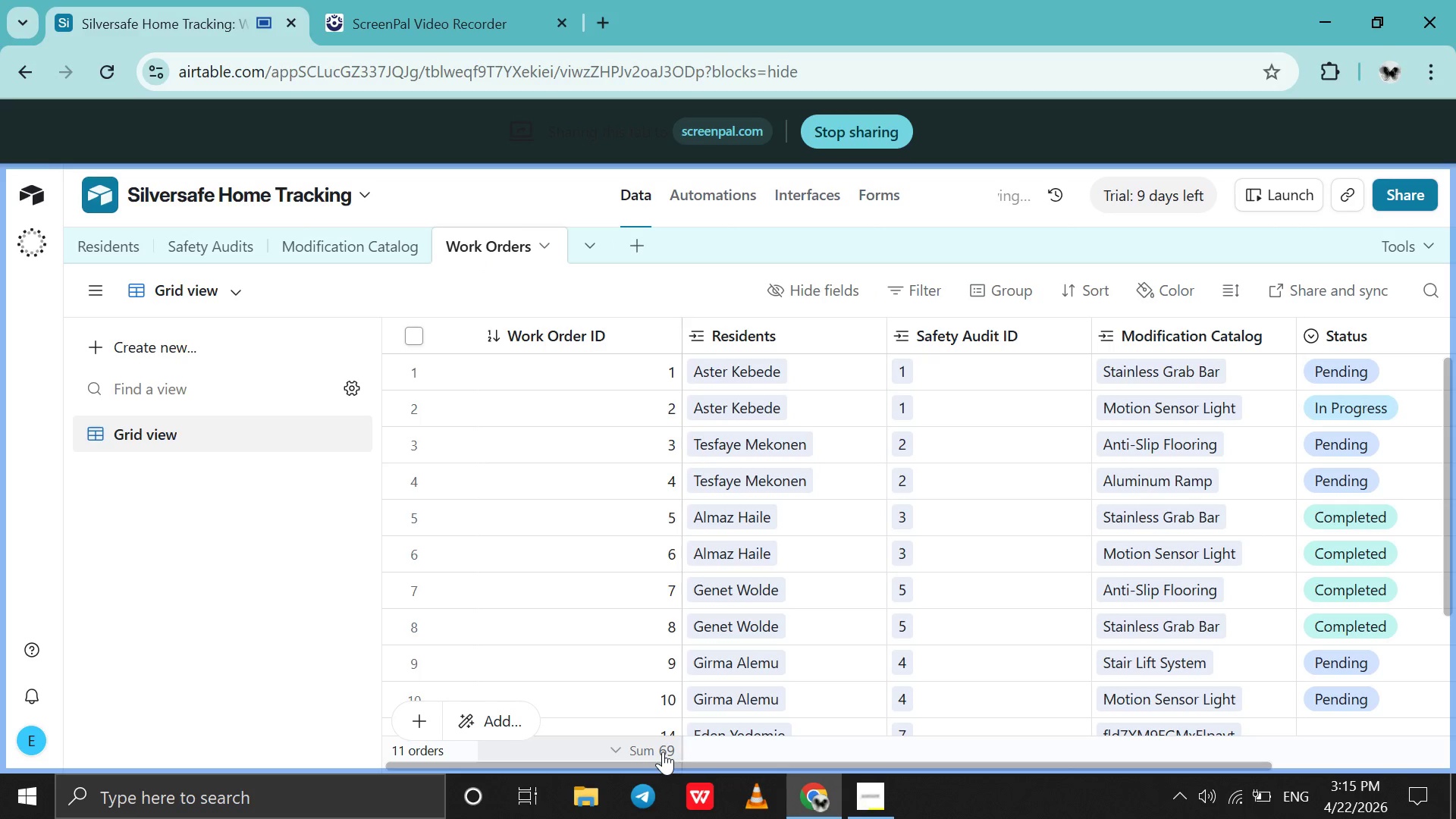 
left_click_drag(start_coordinate=[677, 767], to_coordinate=[782, 764])
 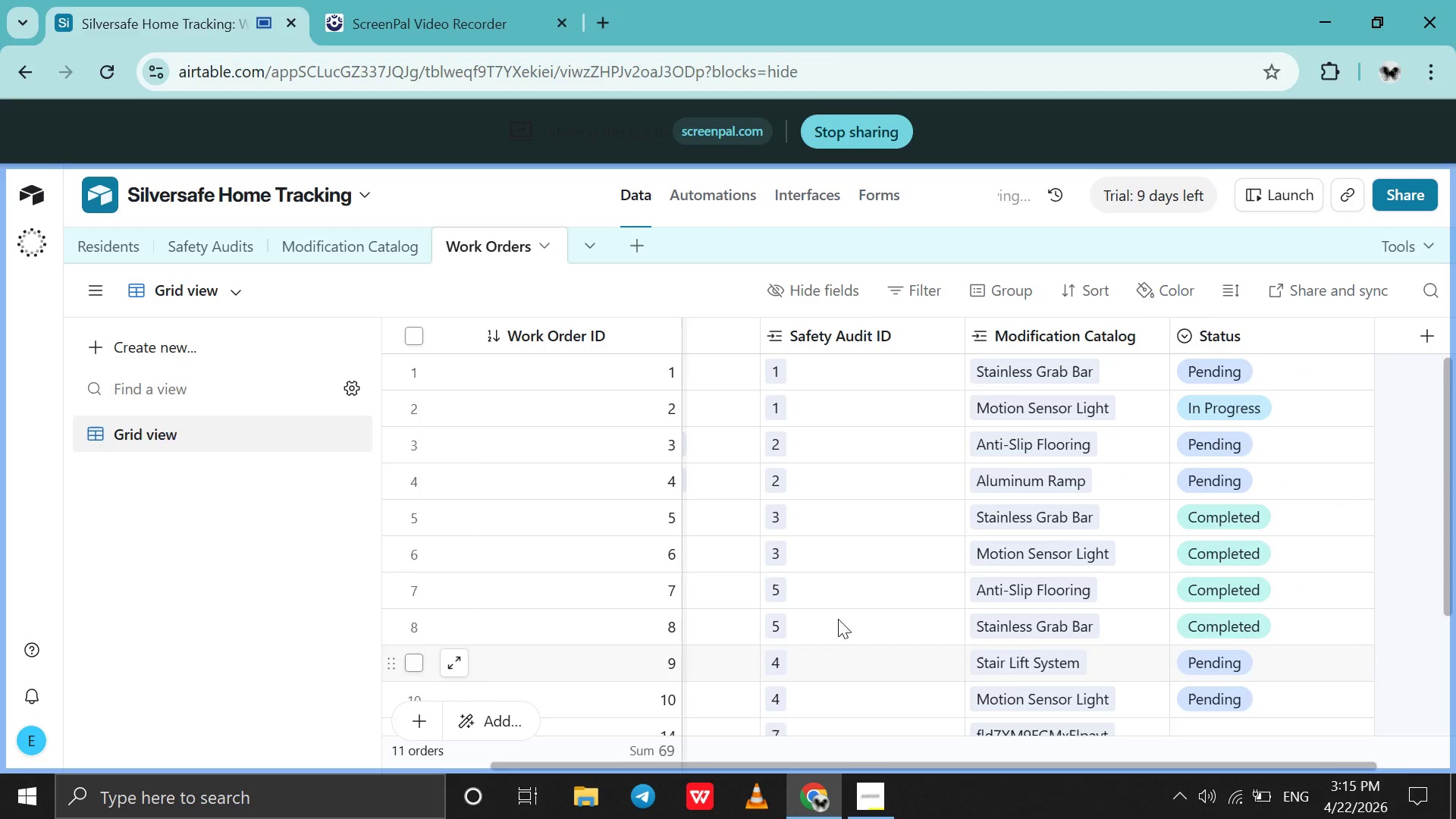 
scroll: coordinate [838, 619], scroll_direction: down, amount: 2.0
 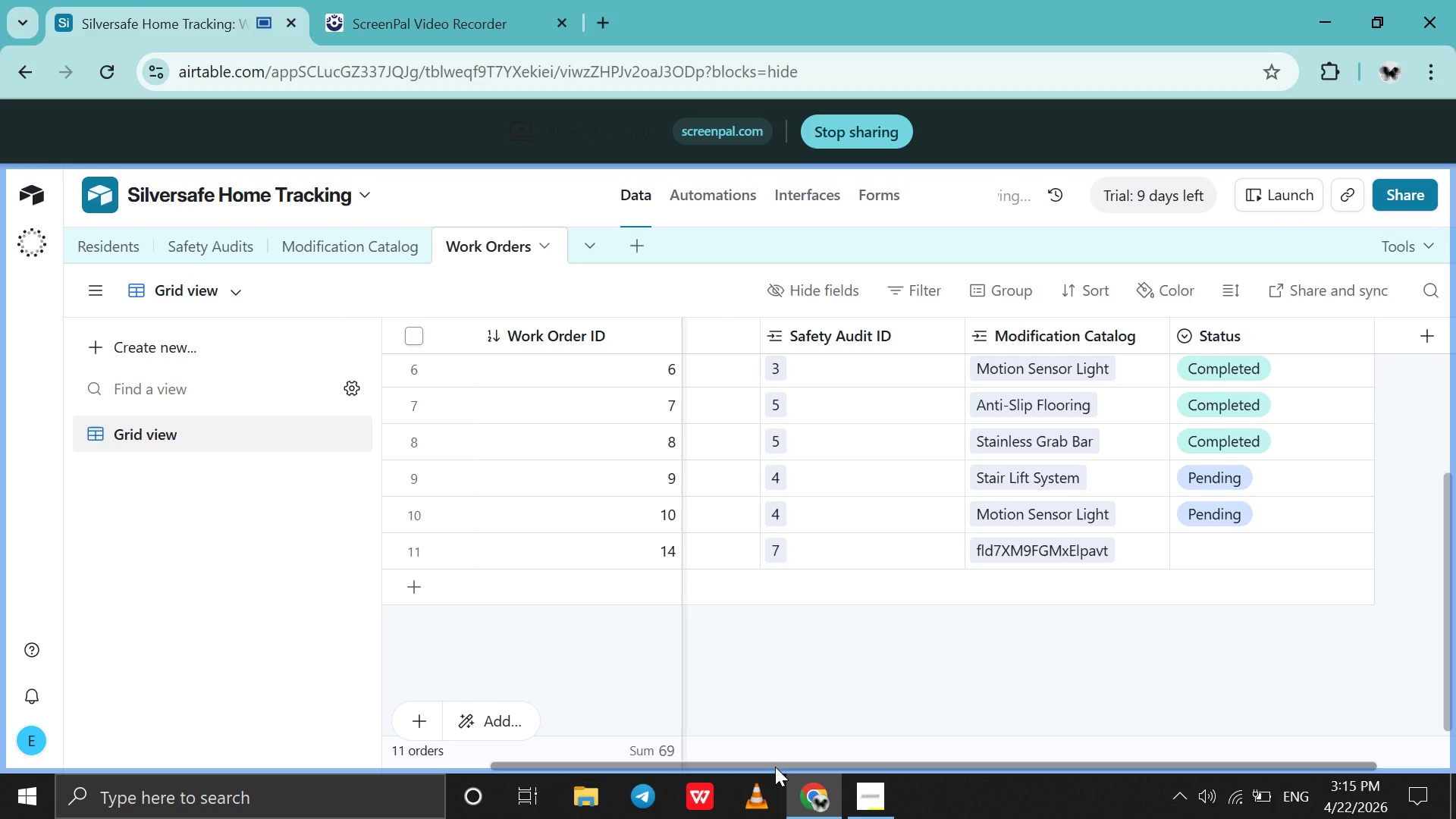 
left_click_drag(start_coordinate=[775, 767], to_coordinate=[406, 692])
 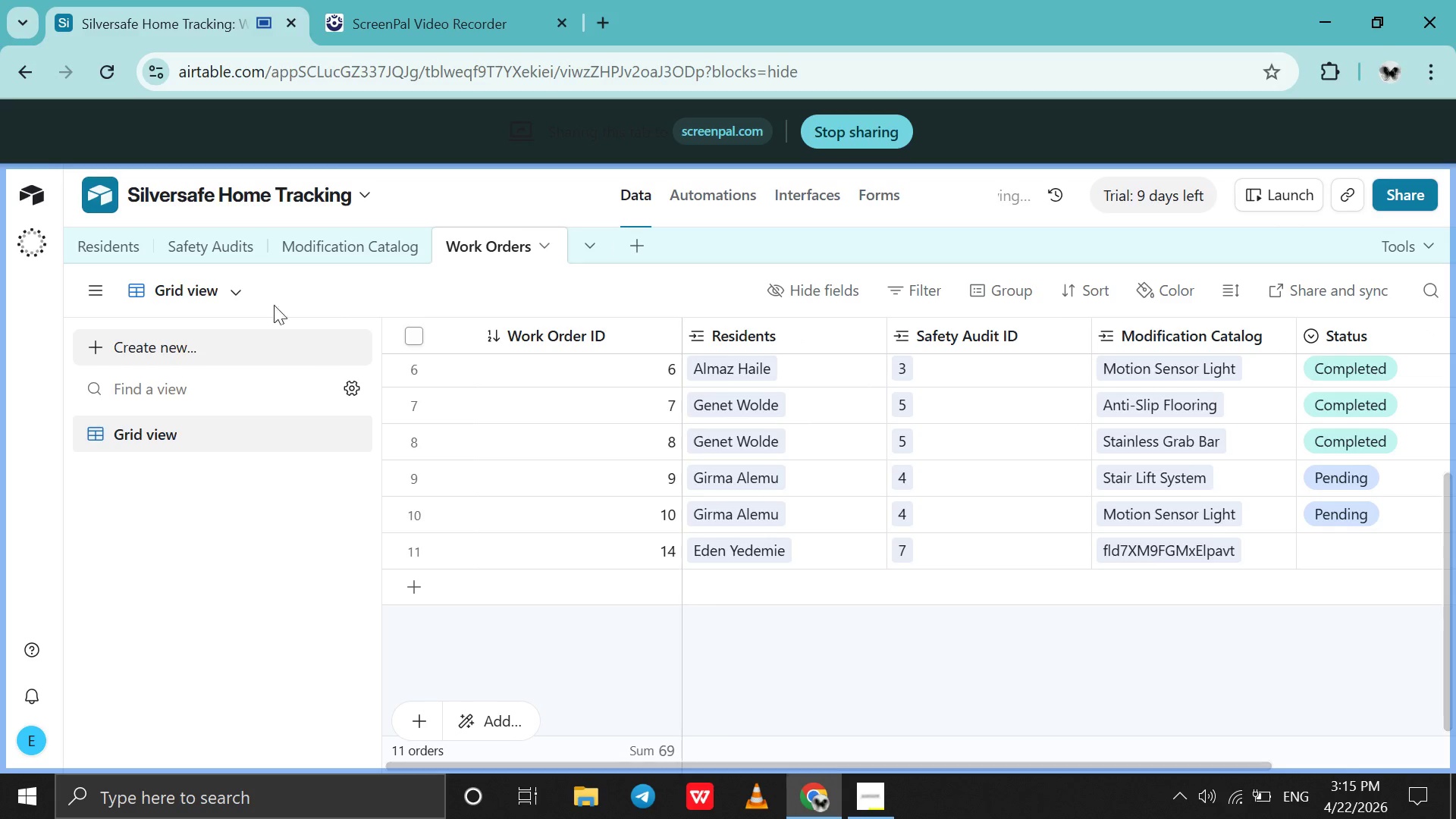 
wait(8.88)
 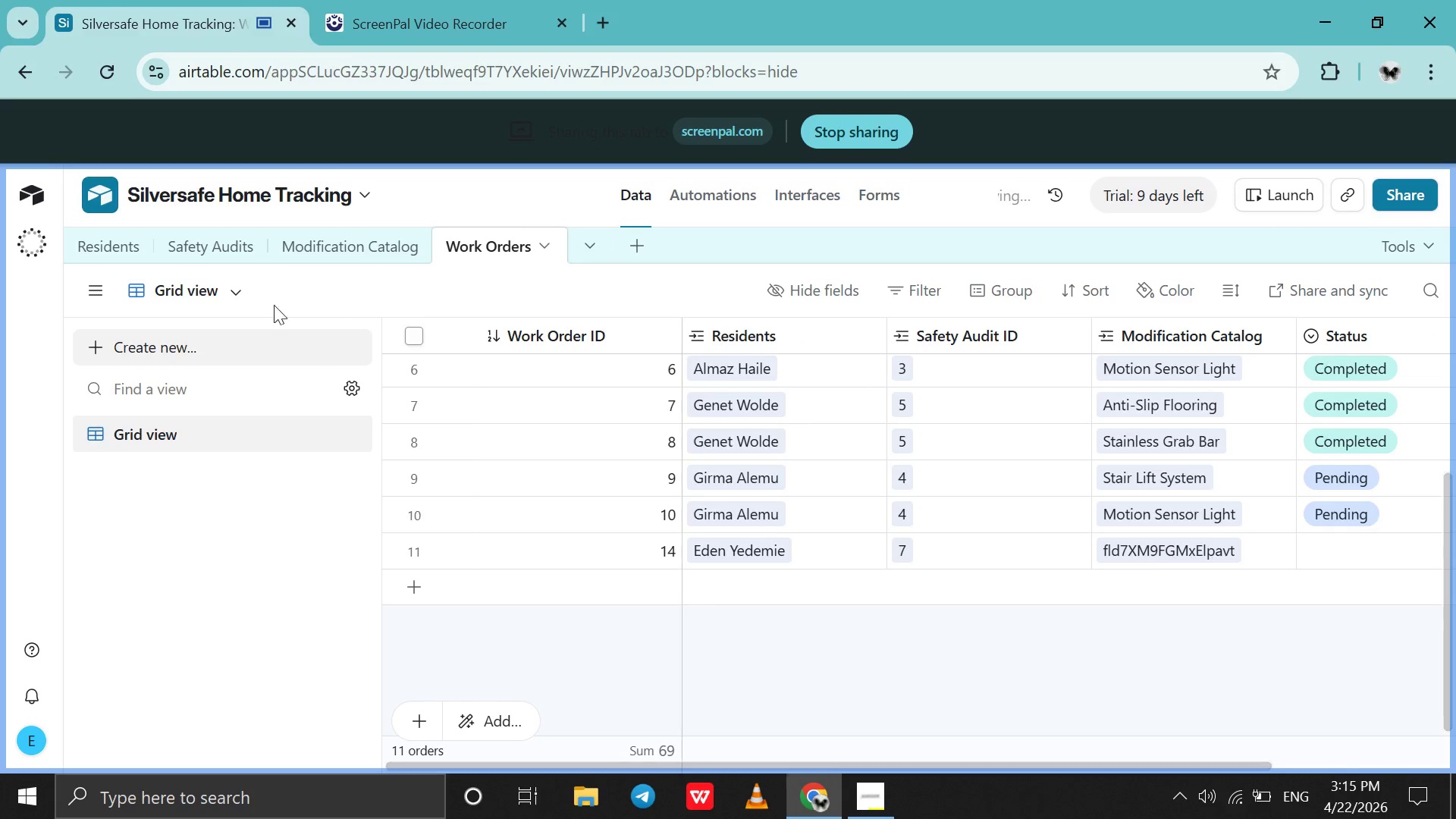 
left_click([115, 245])
 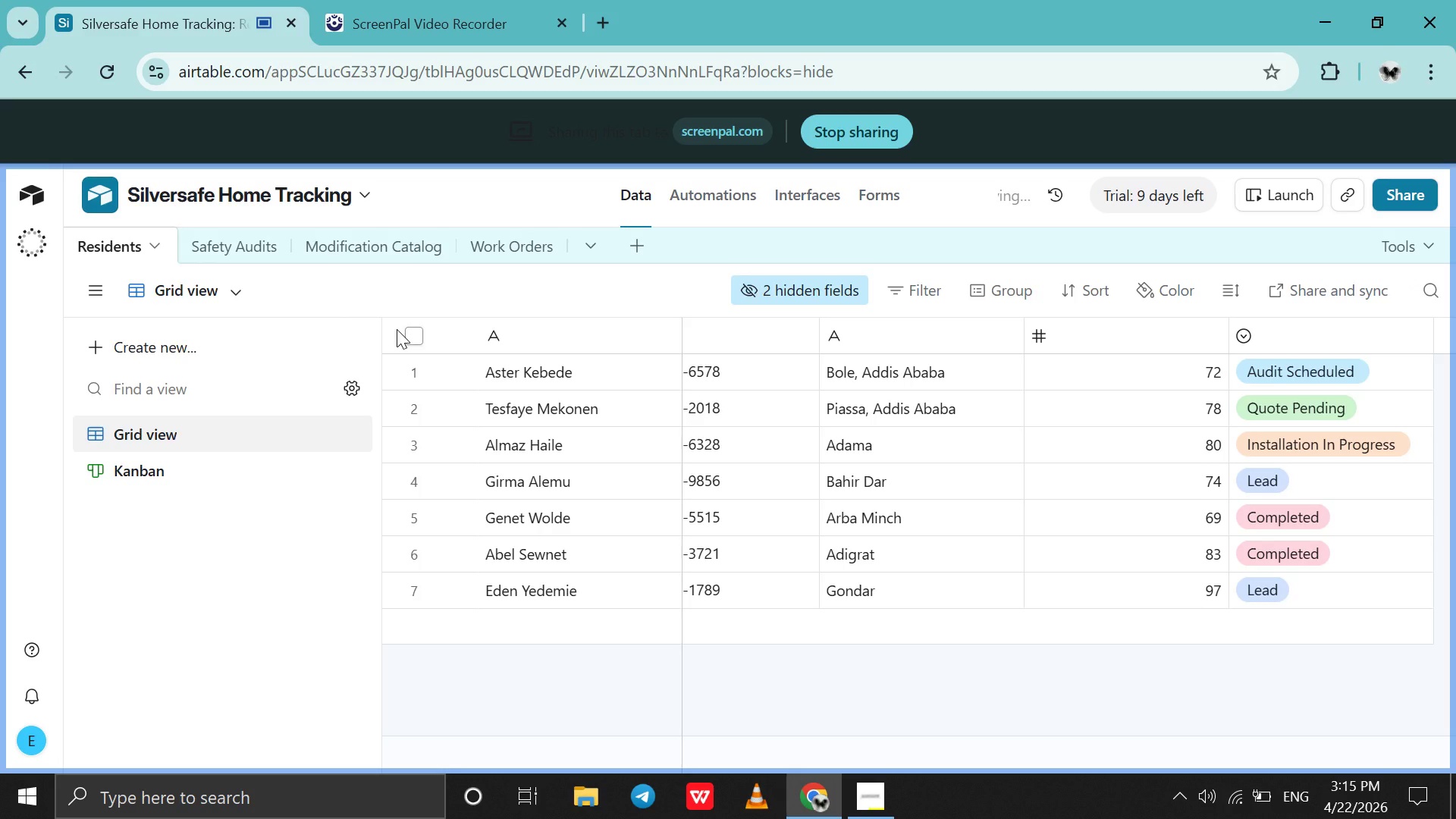 
left_click([259, 458])
 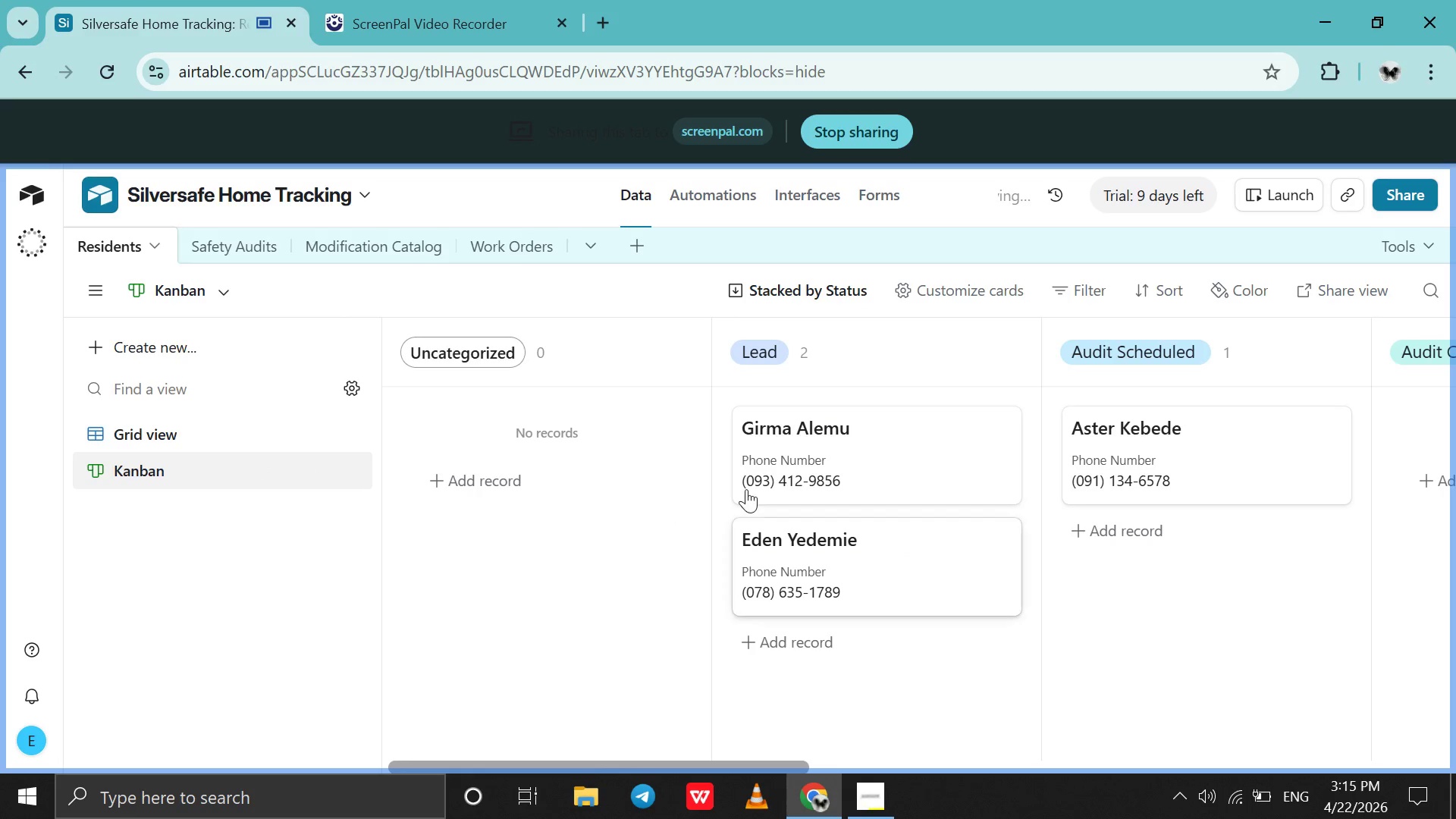 
wait(8.12)
 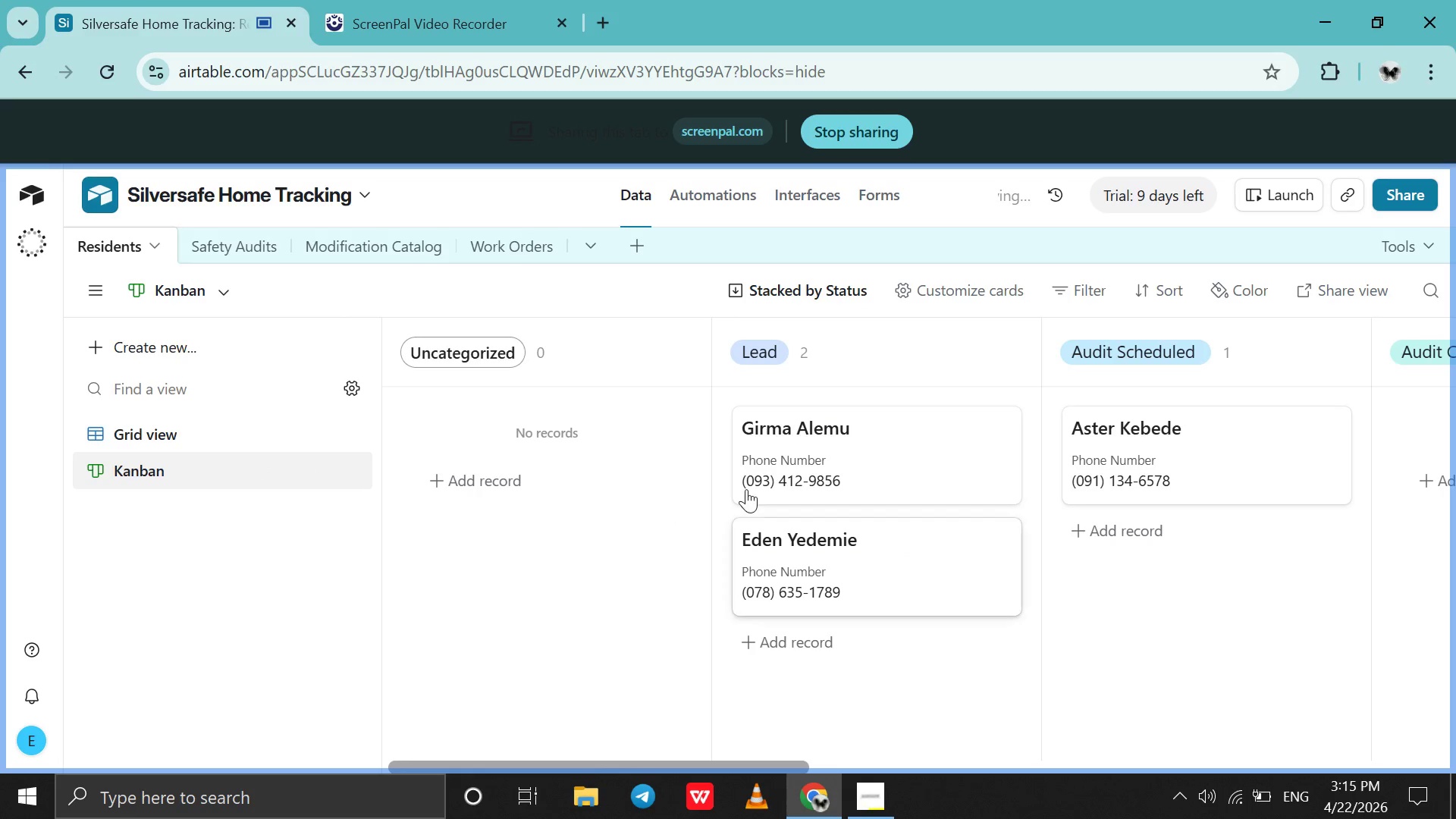 
left_click([543, 0])
 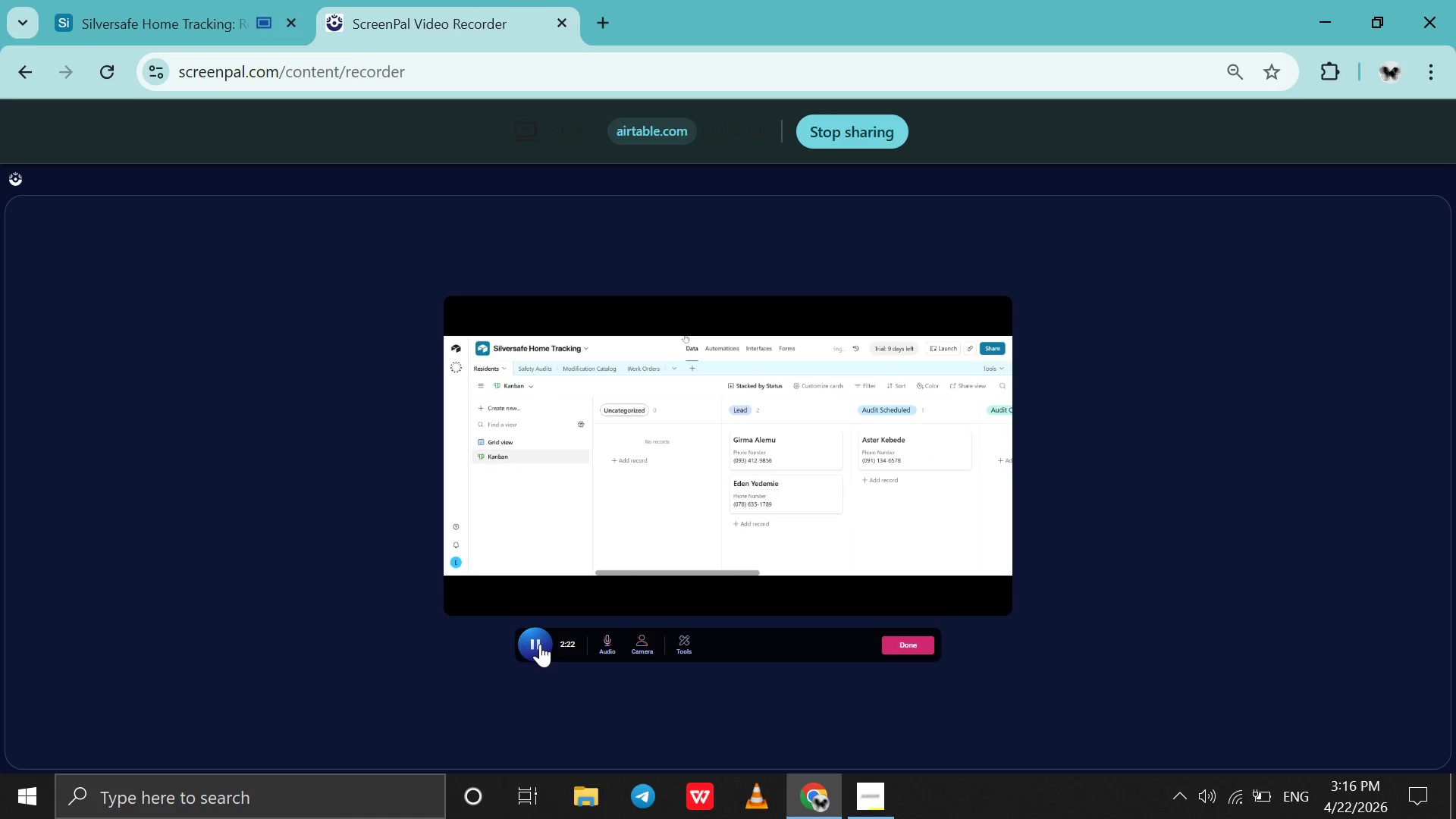 
left_click([540, 644])
 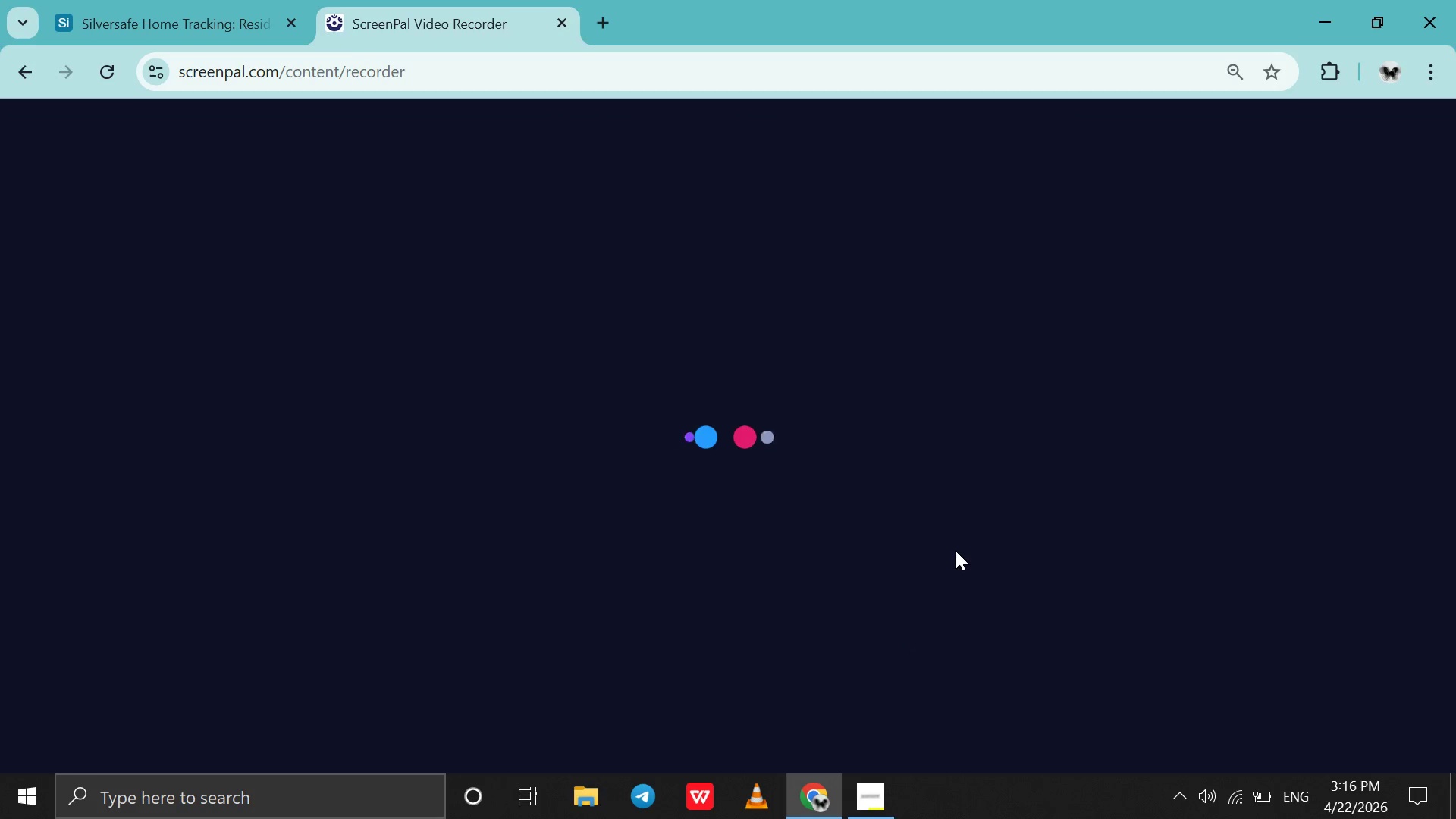 
wait(12.02)
 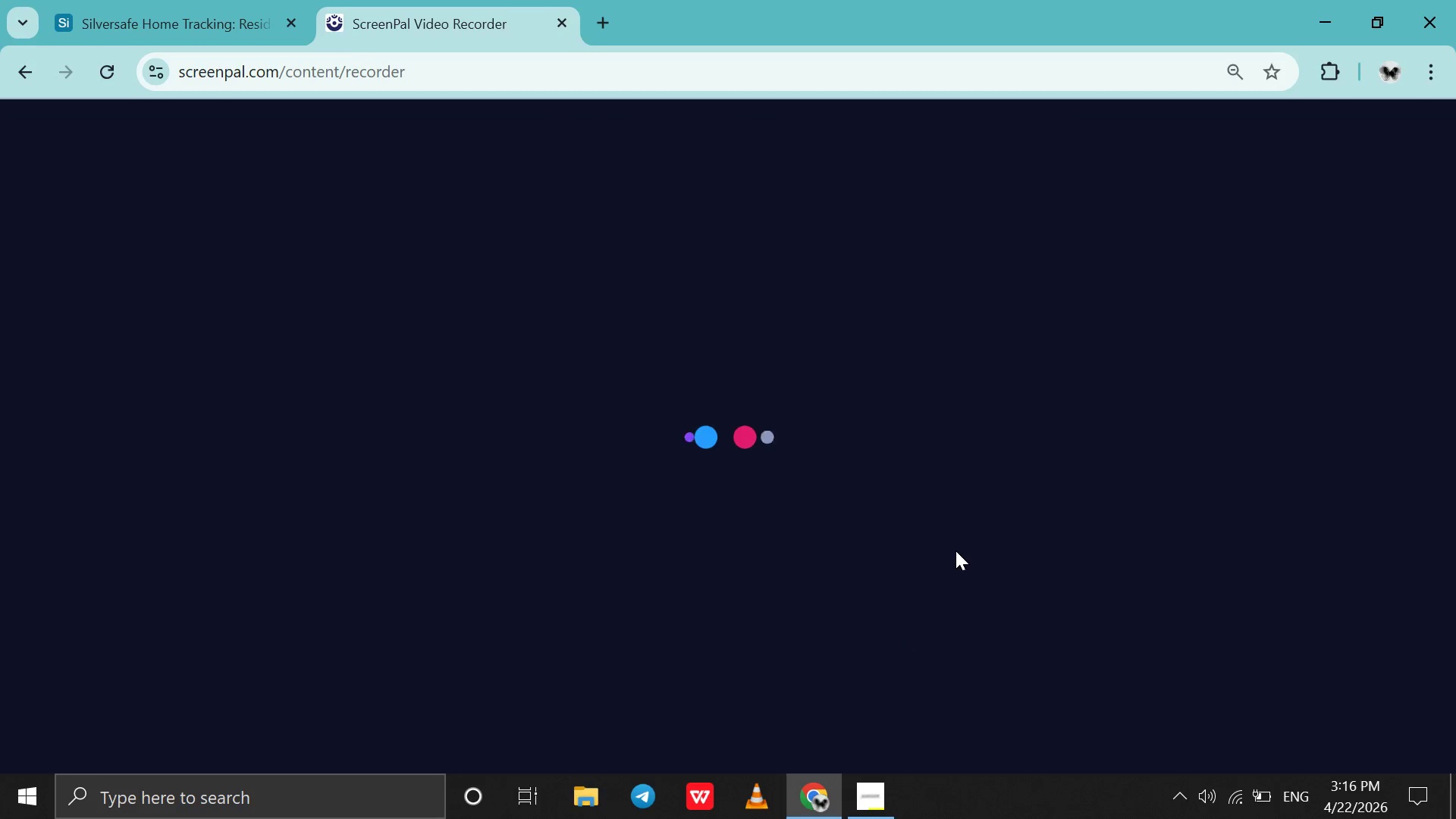 
left_click([862, 804])